 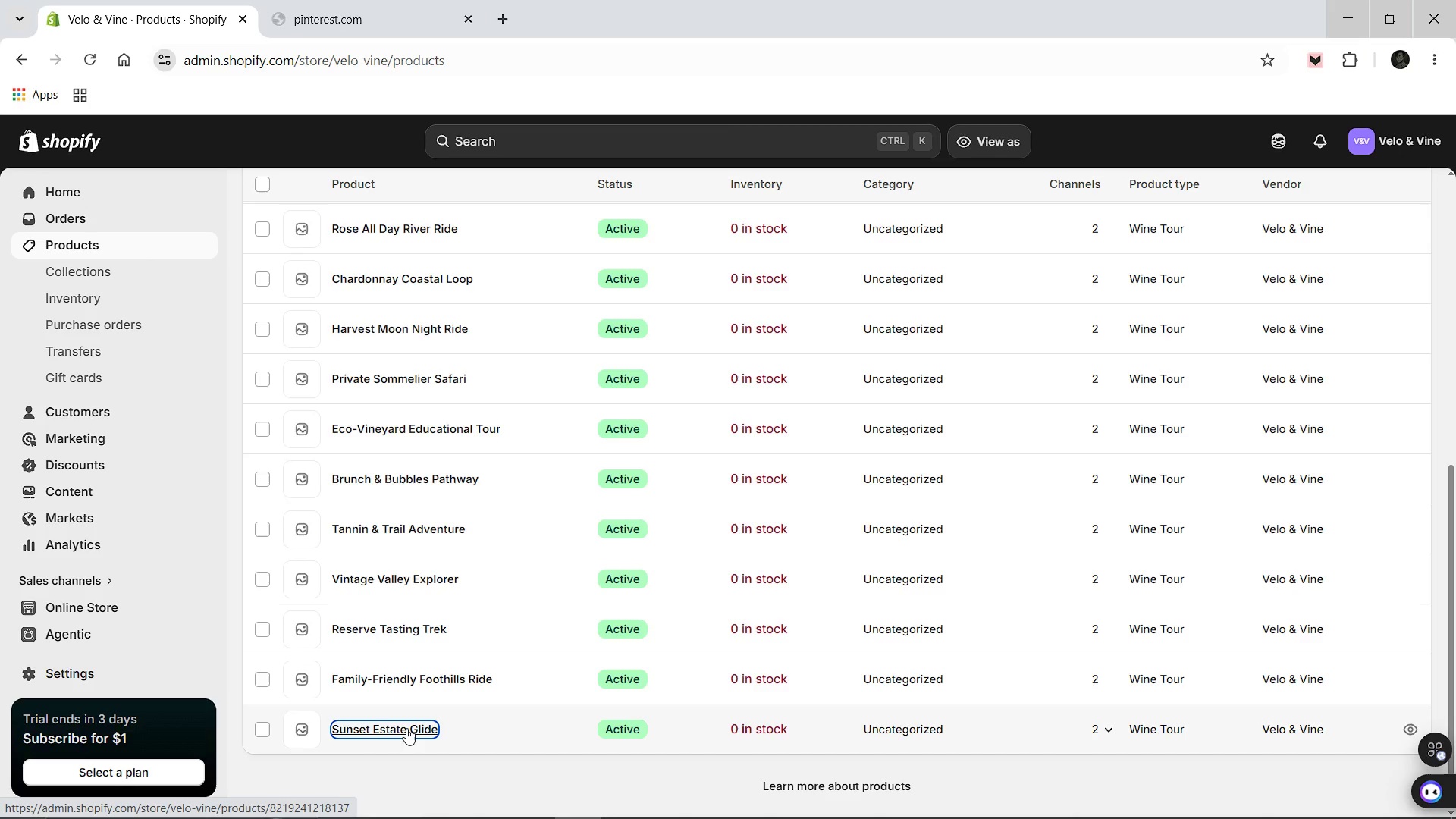 
left_click([369, 0])
 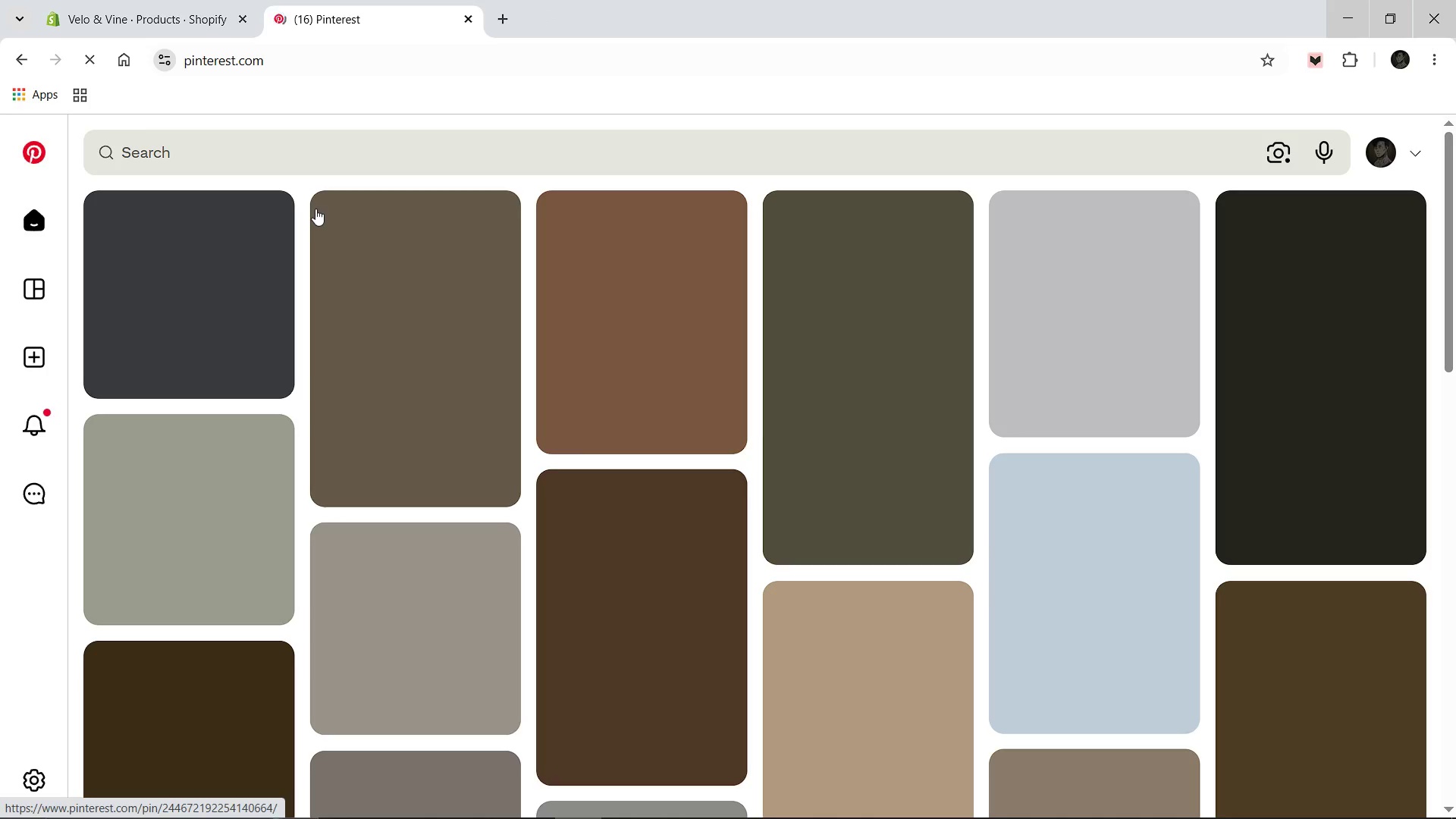 
wait(13.56)
 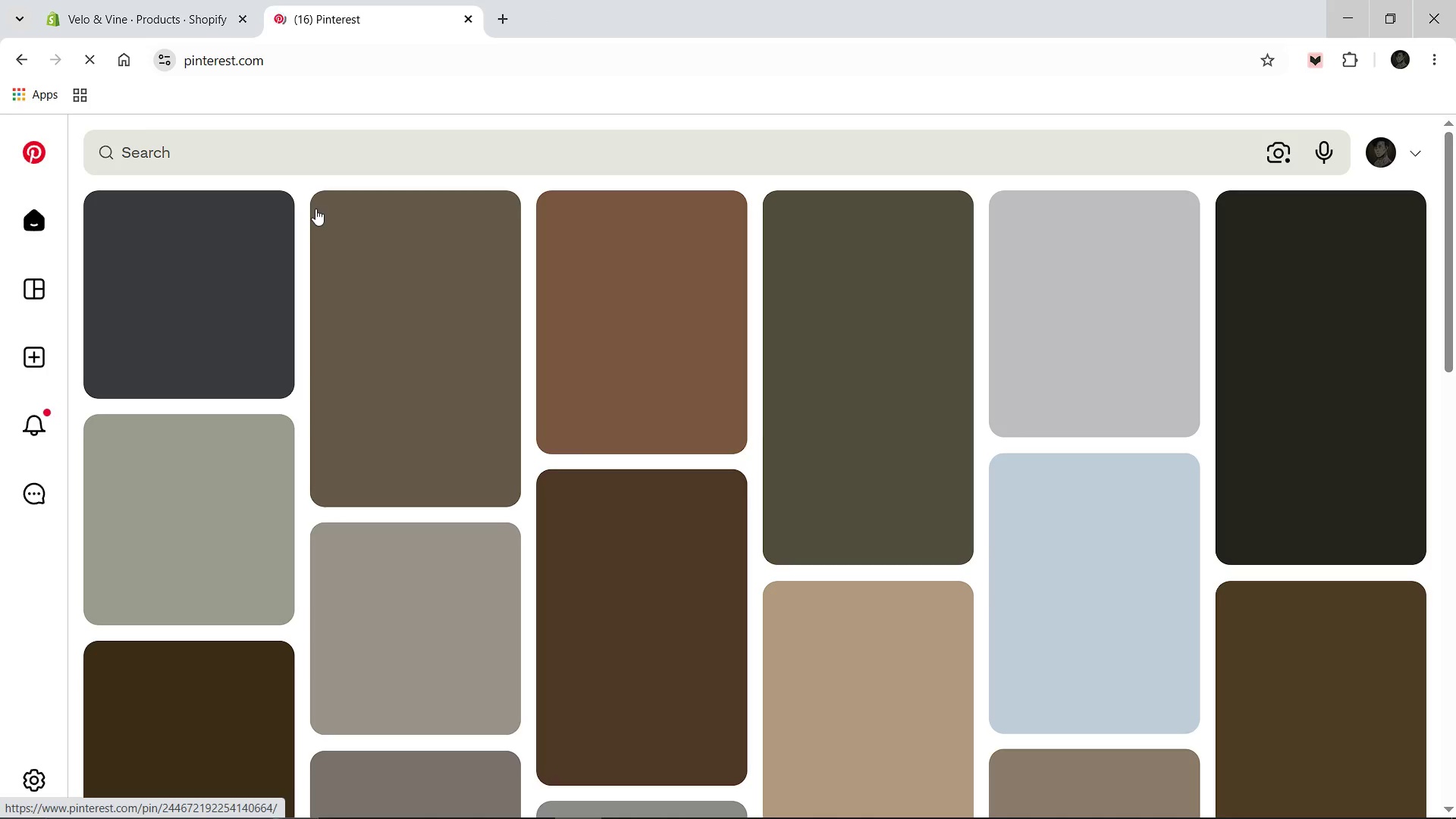 
scroll: coordinate [551, 276], scroll_direction: down, amount: 4.0
 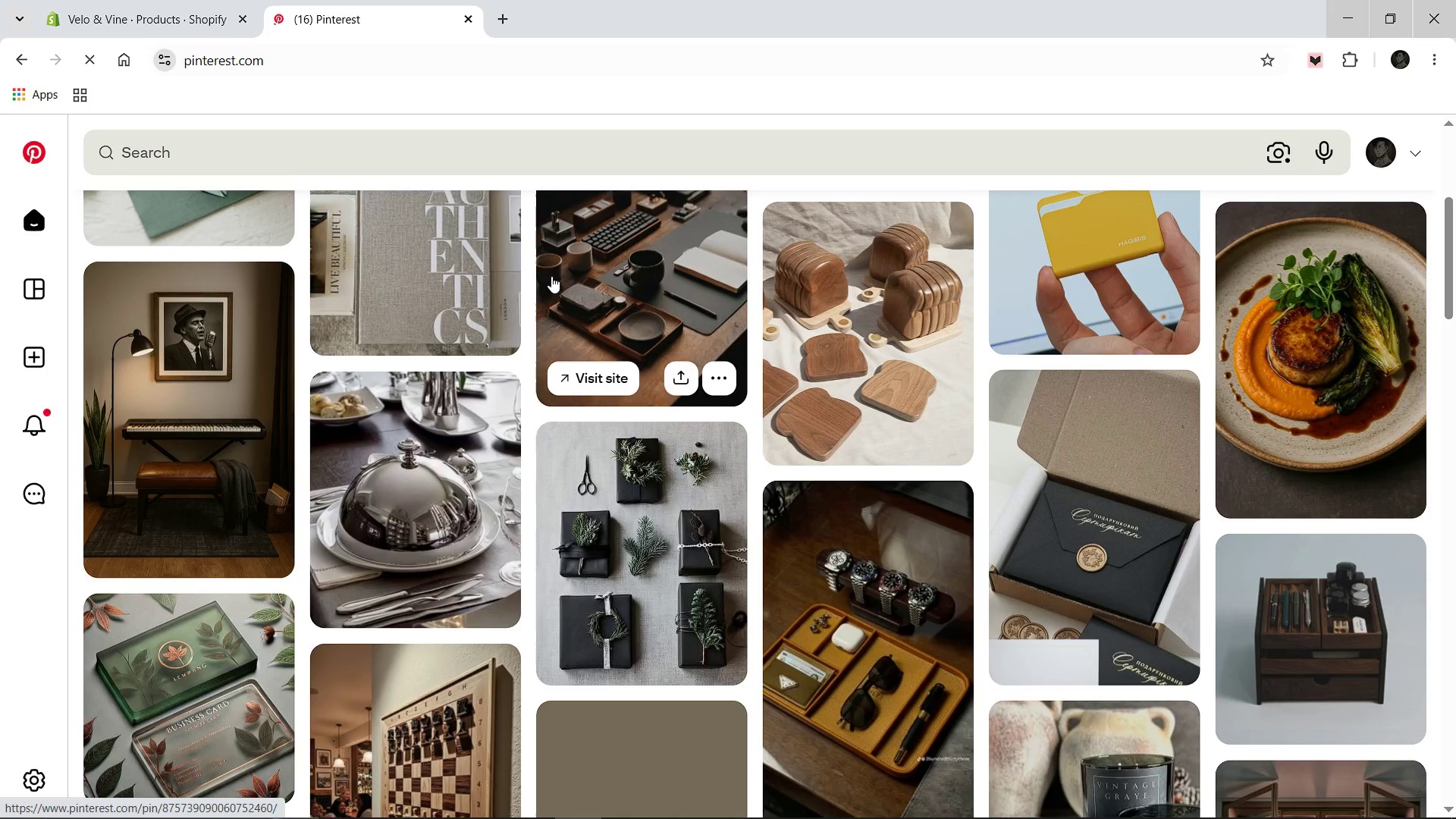 
scroll: coordinate [551, 277], scroll_direction: up, amount: 2.0
 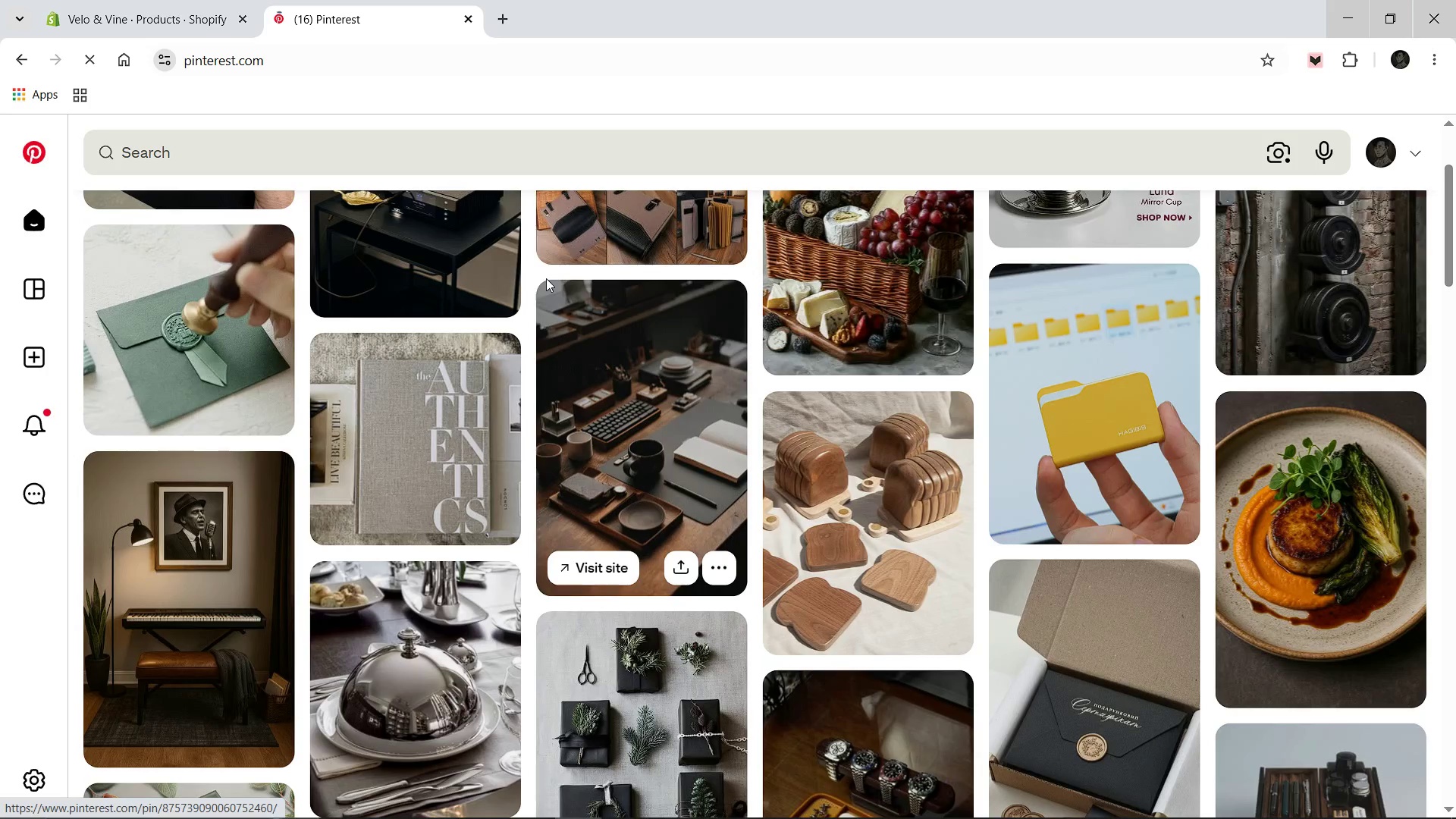 
mouse_move([398, 269])
 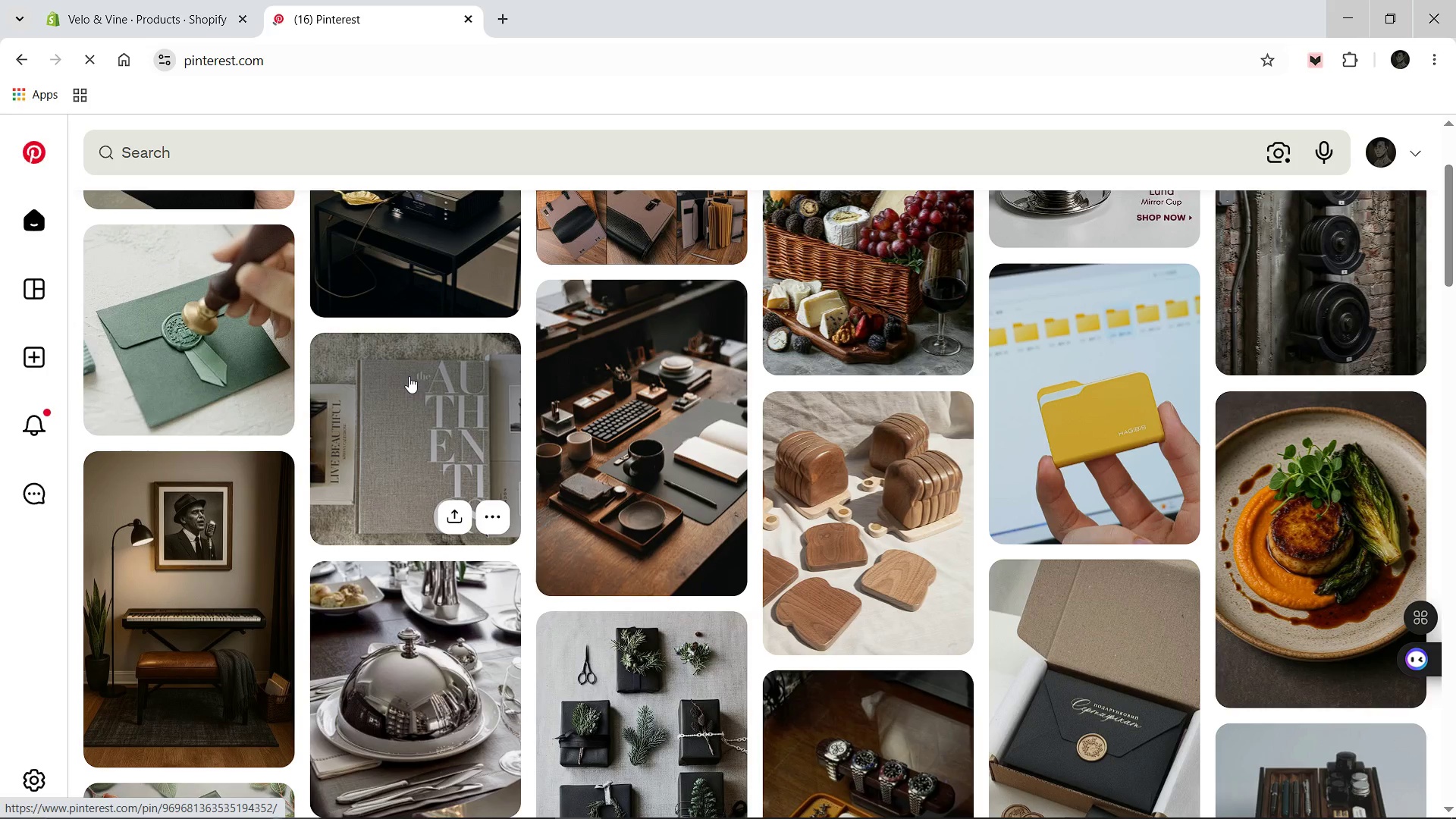 
scroll: coordinate [409, 376], scroll_direction: up, amount: 4.0
 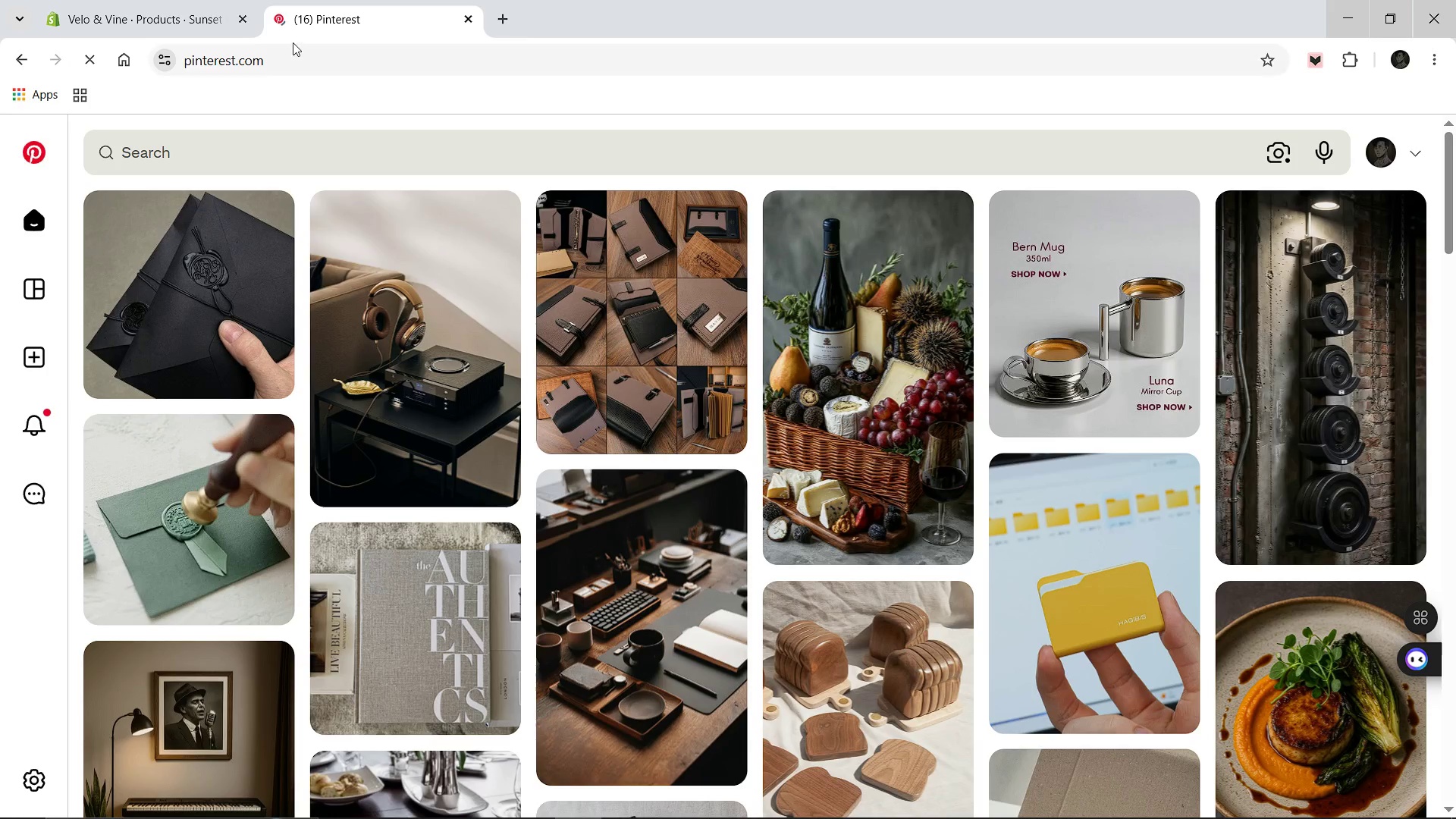 
left_click([182, 0])
 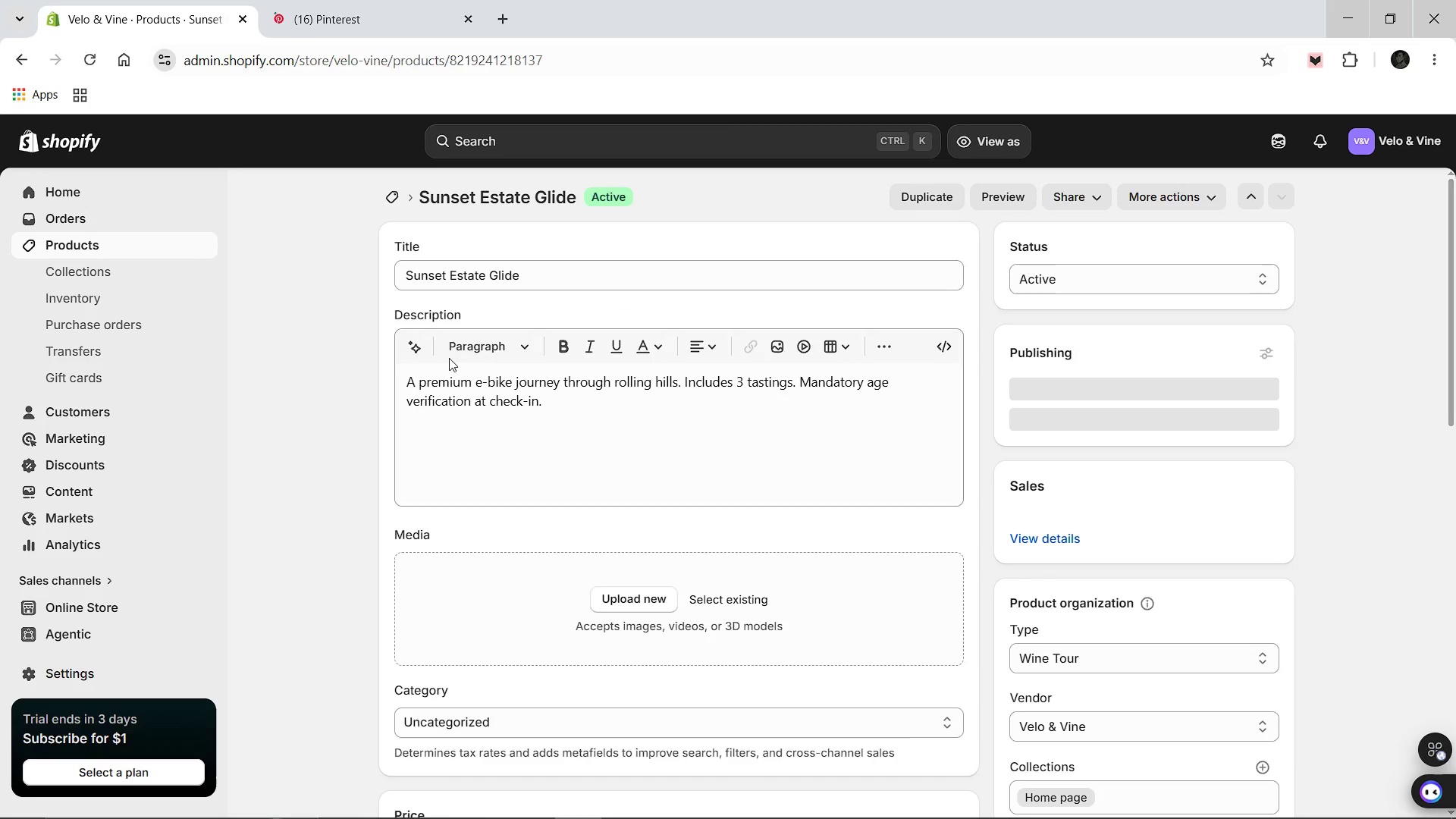 
wait(6.48)
 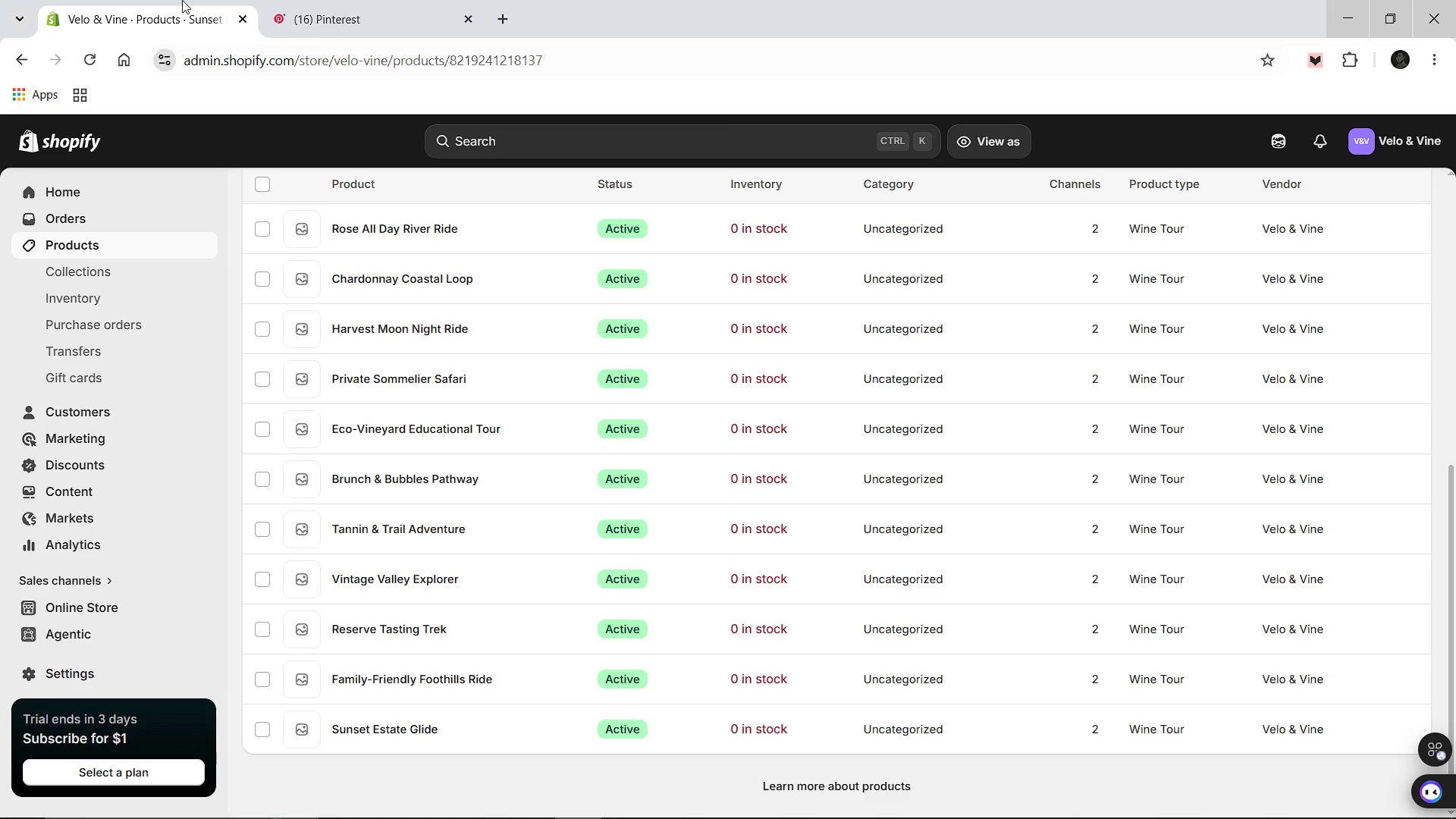 
scroll: coordinate [537, 524], scroll_direction: down, amount: 4.0
 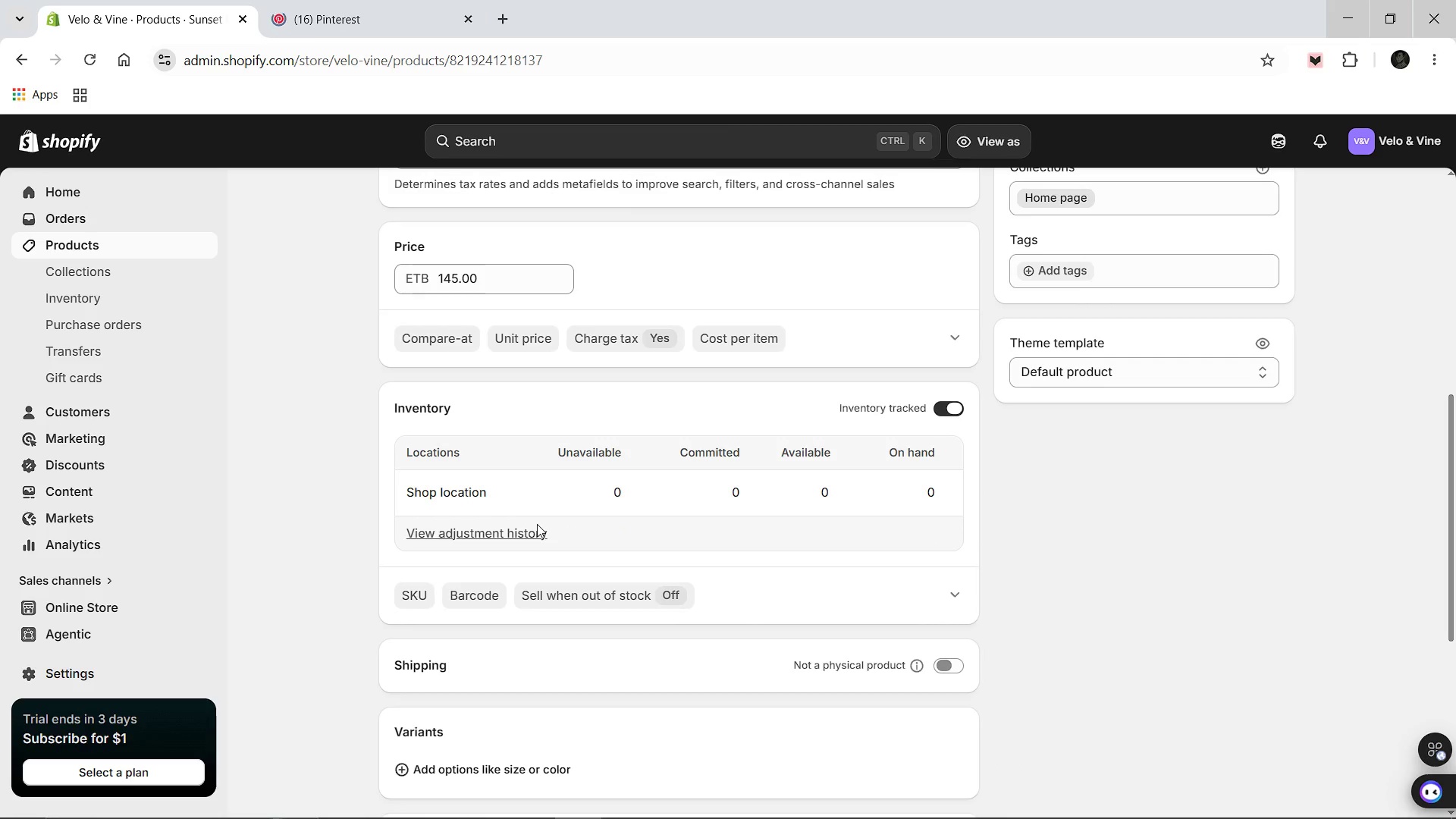 
scroll: coordinate [537, 524], scroll_direction: none, amount: 0.0
 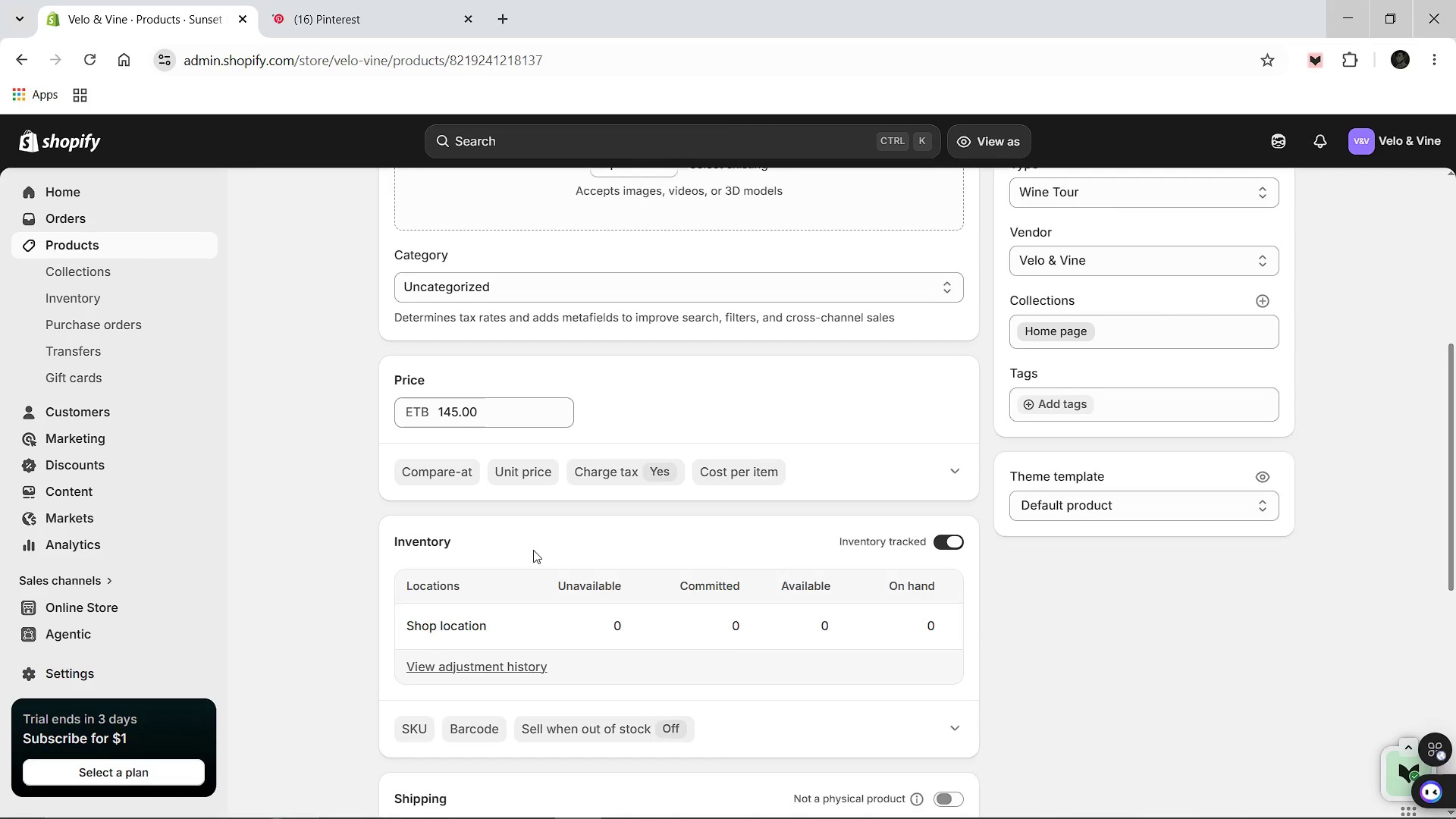 
scroll: coordinate [643, 592], scroll_direction: down, amount: 3.0
 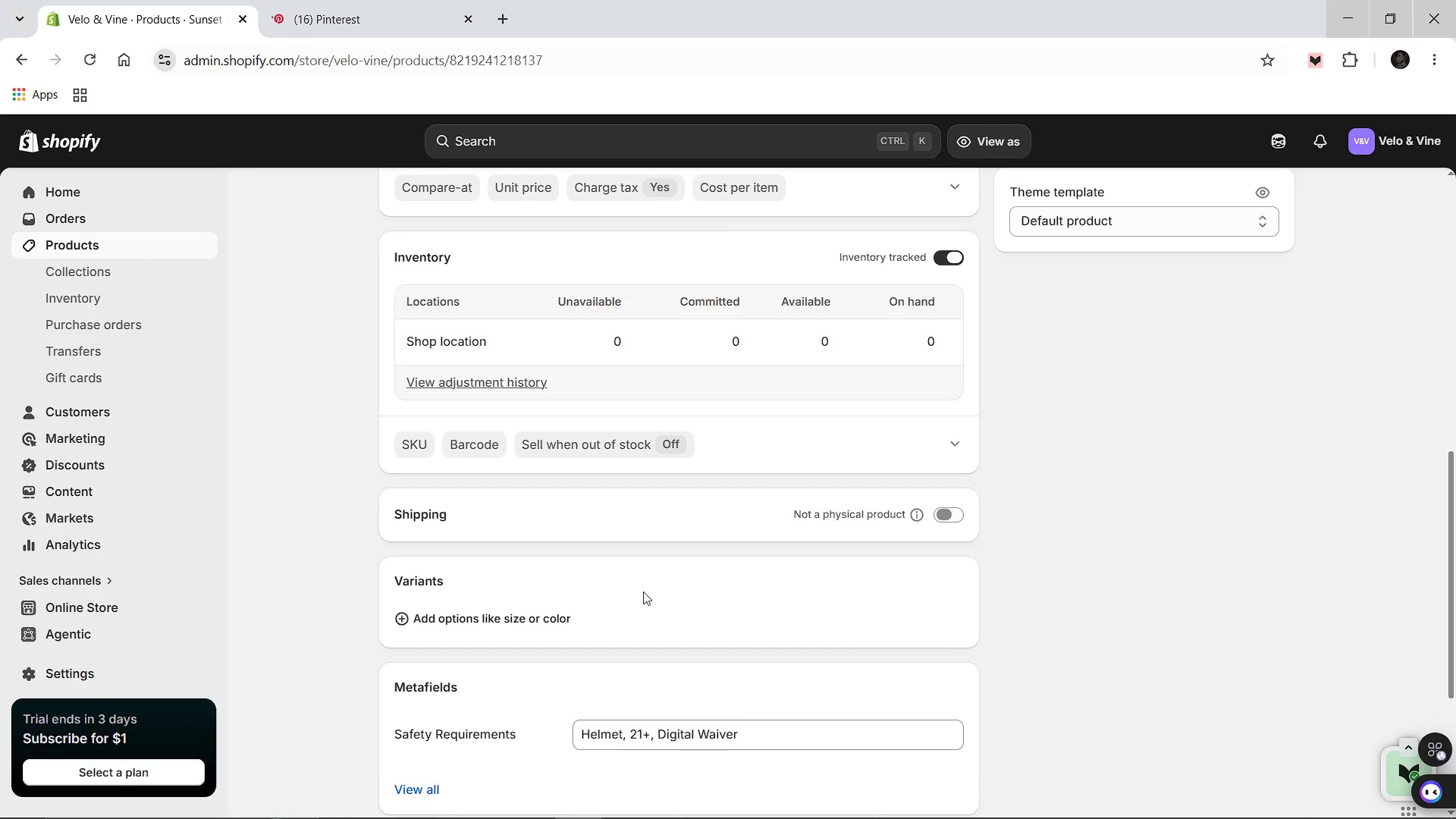 
wait(6.22)
 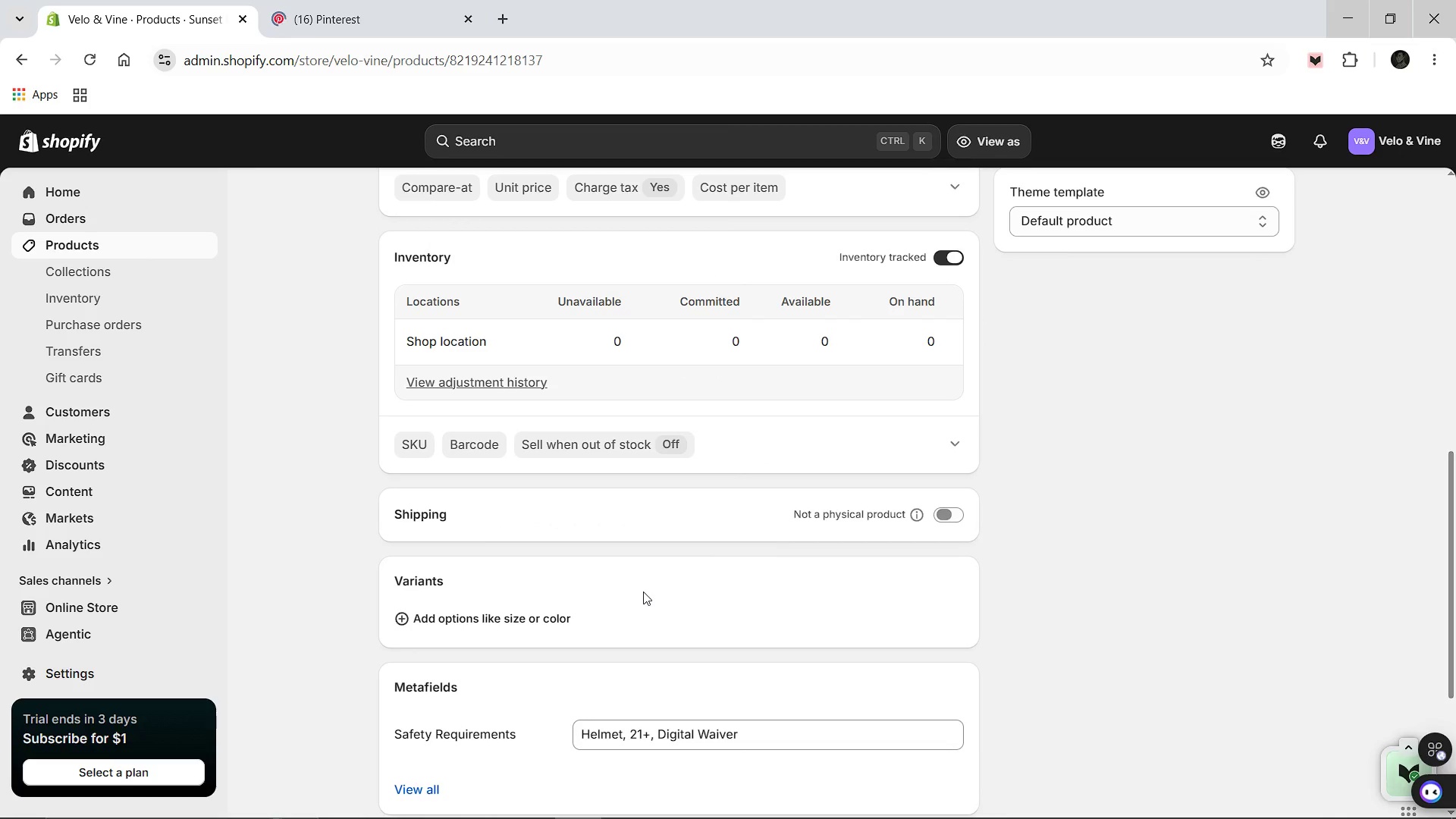 
scroll: coordinate [553, 537], scroll_direction: down, amount: 1.0
 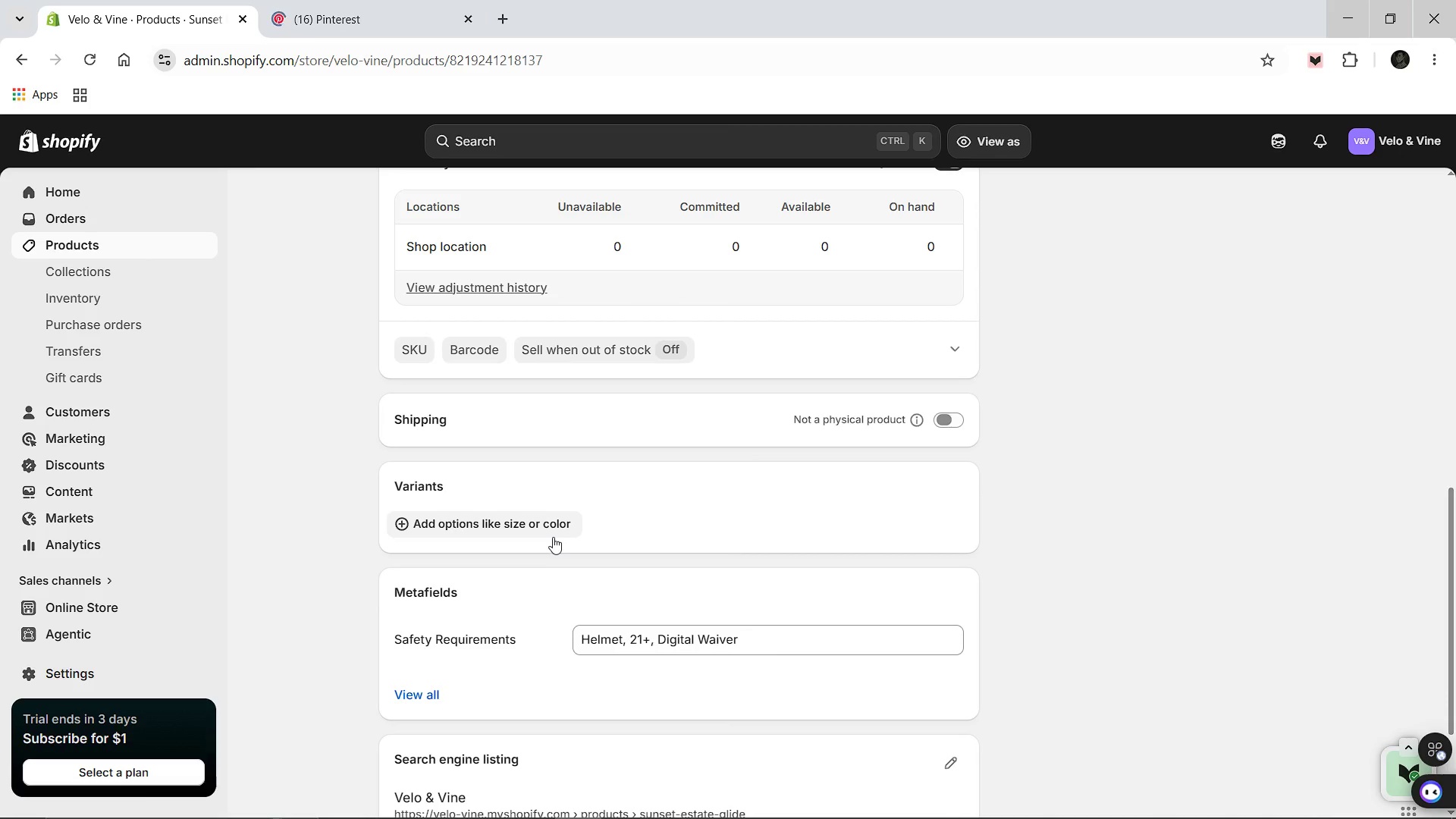 
scroll: coordinate [551, 516], scroll_direction: up, amount: 9.0
 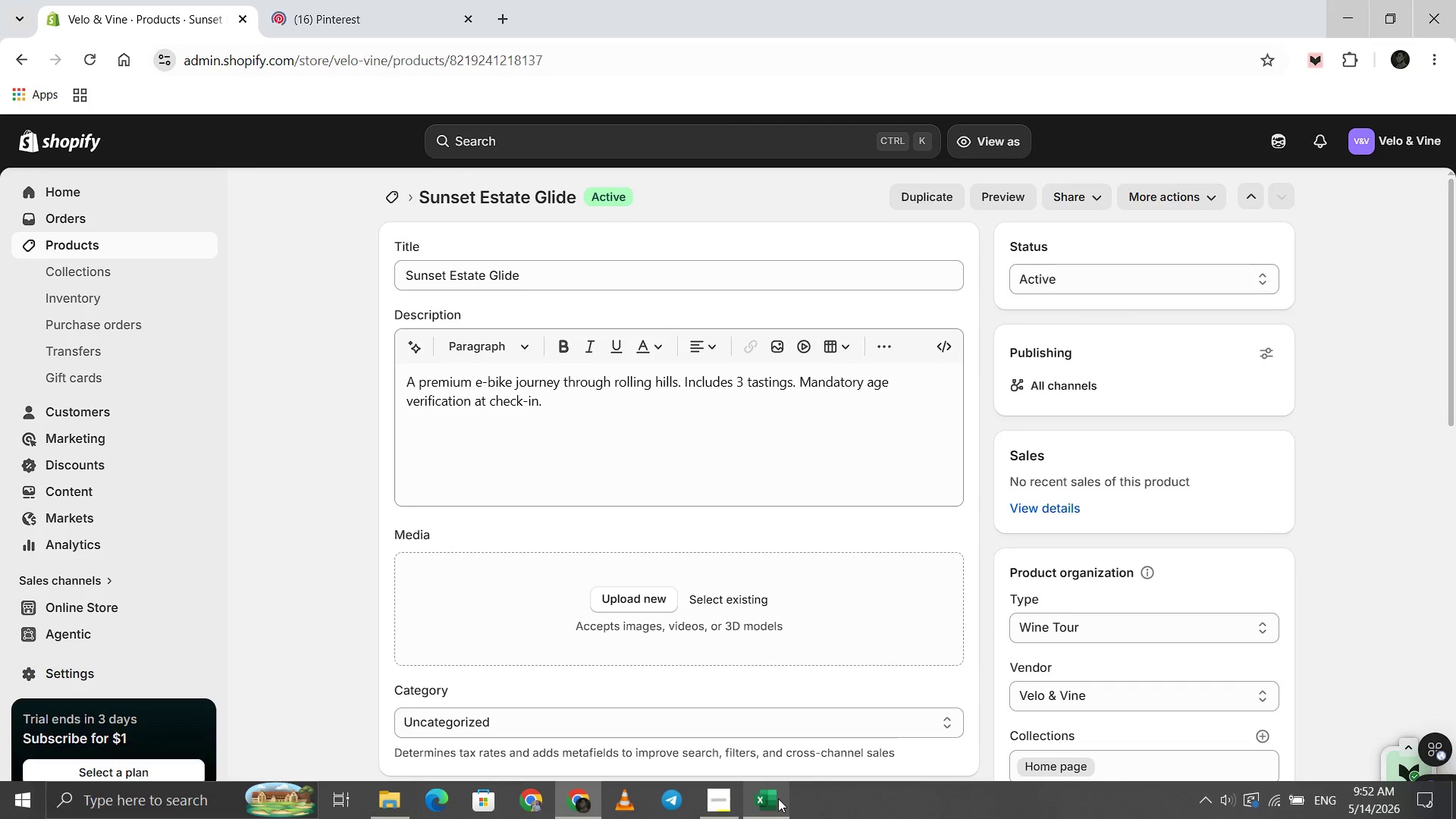 
left_click([777, 799])
 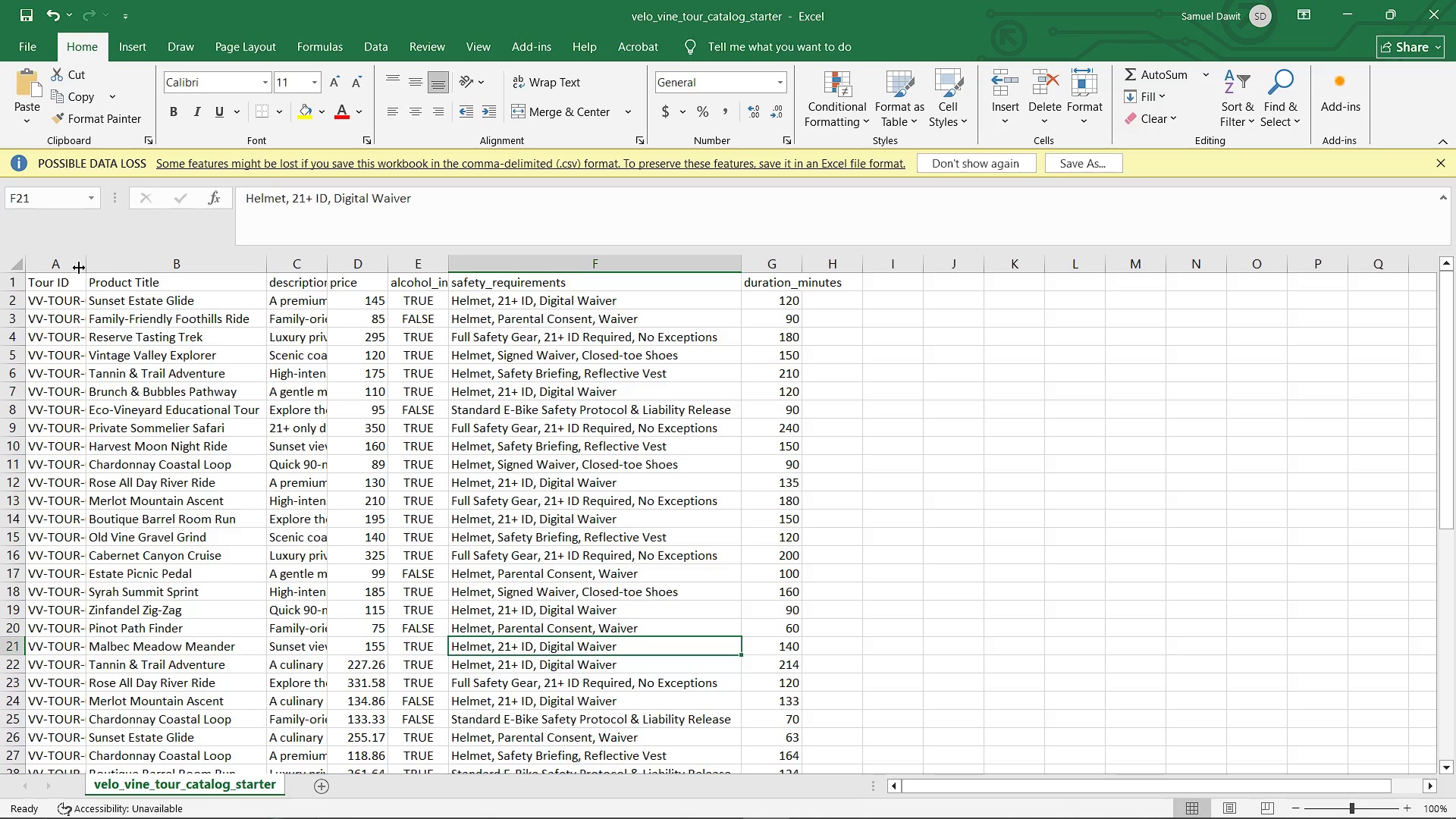 
double_click([84, 265])
 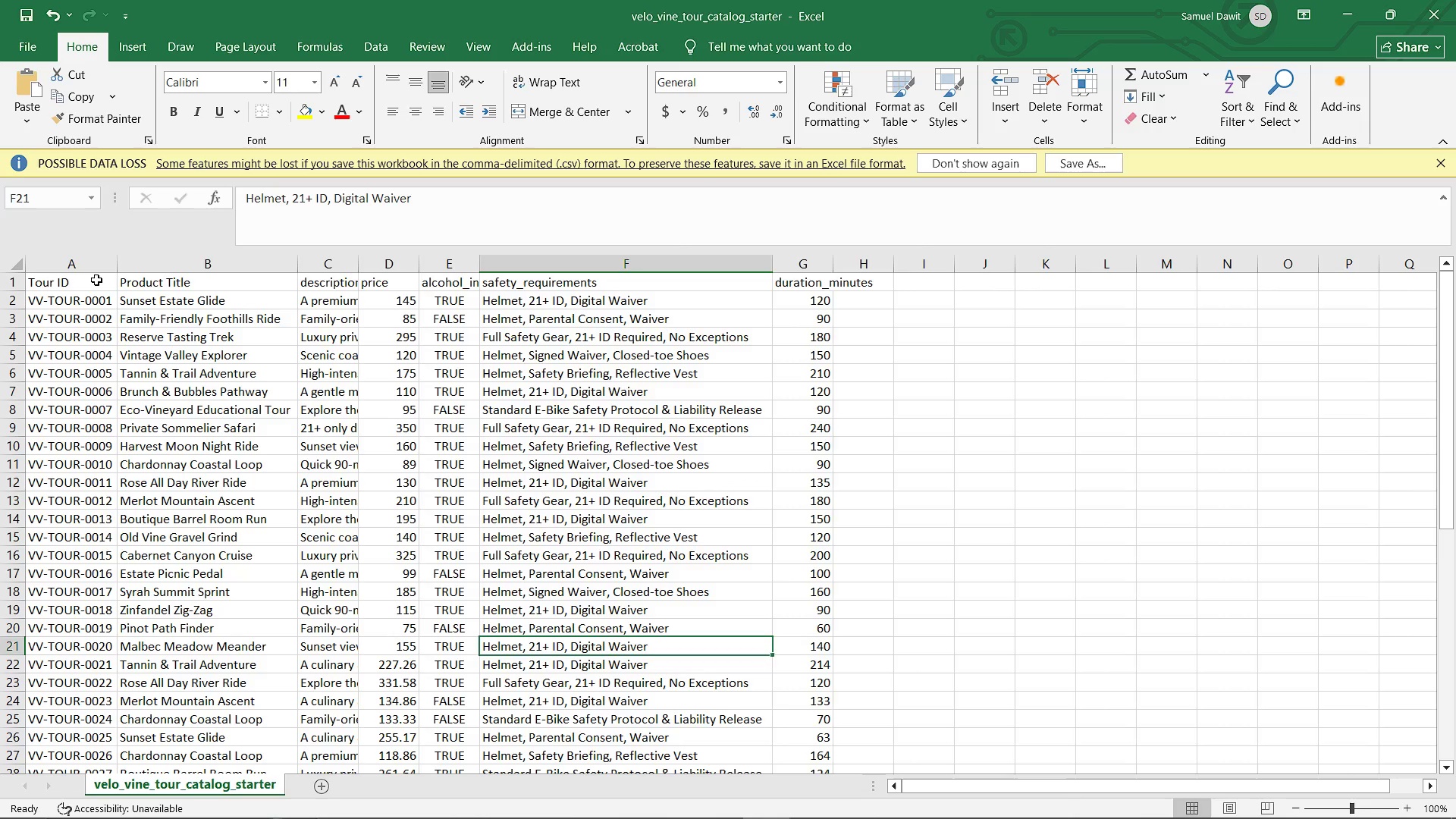 
left_click([91, 281])
 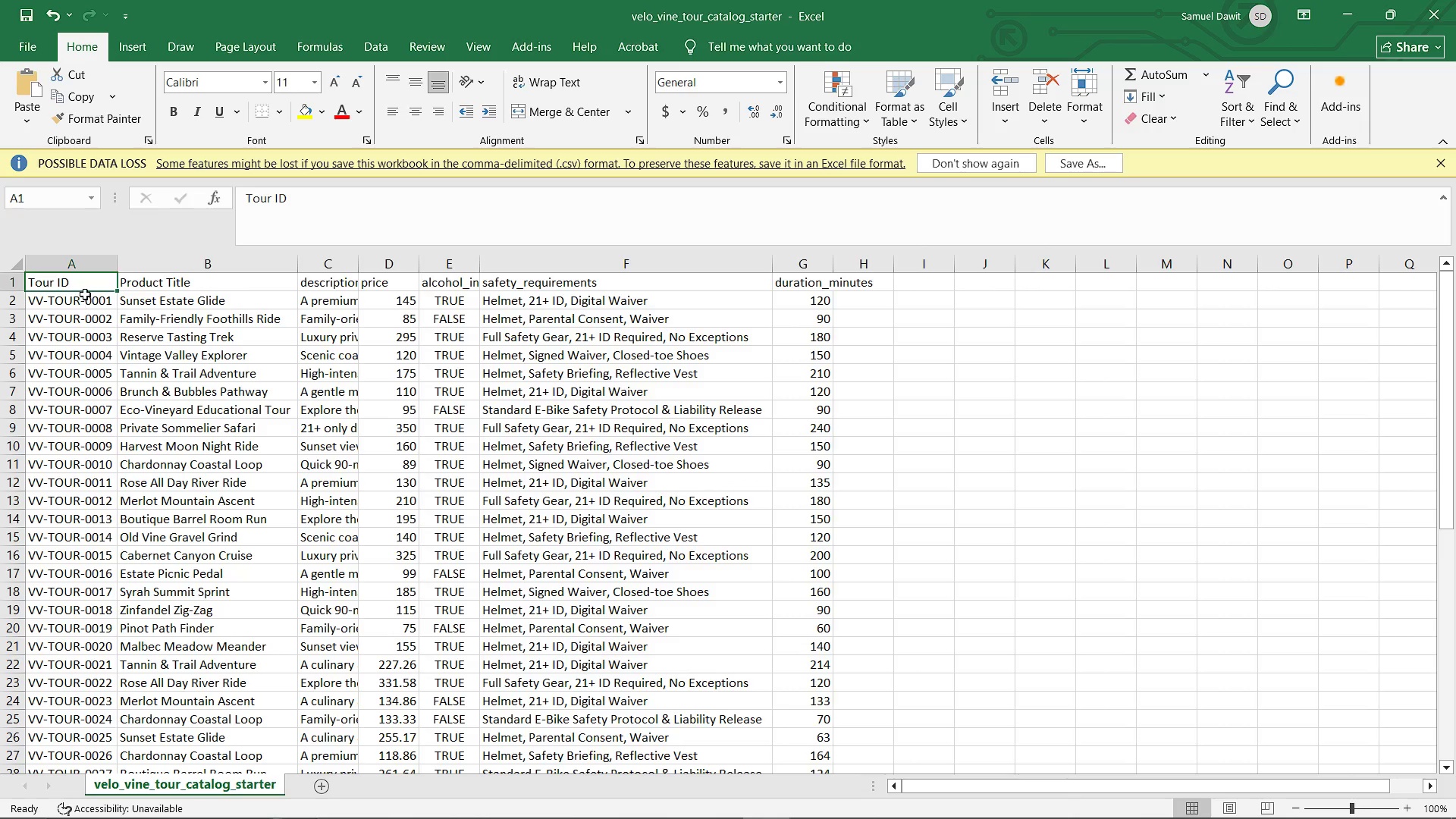 
left_click([85, 294])
 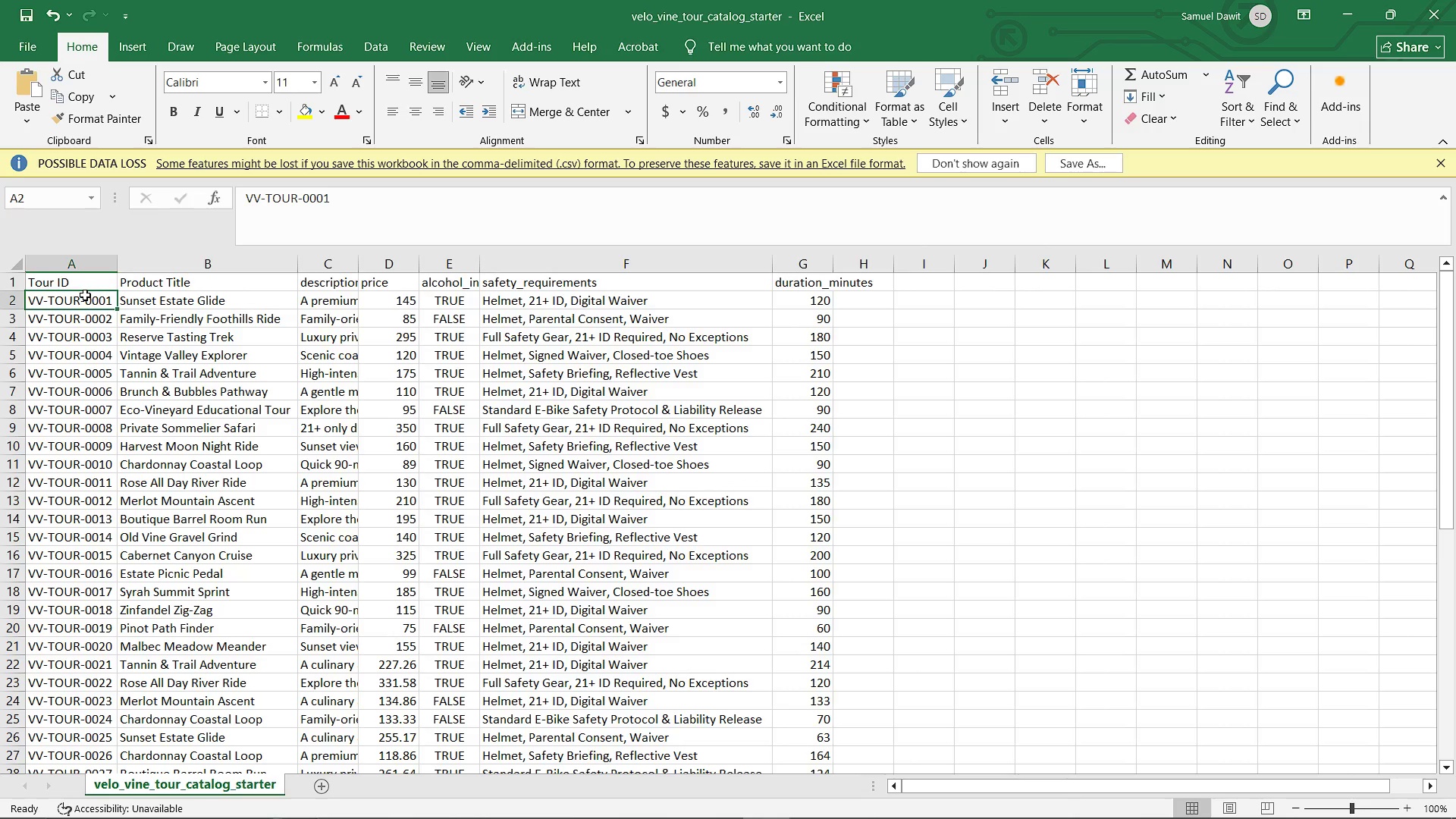 
key(Control+C)
 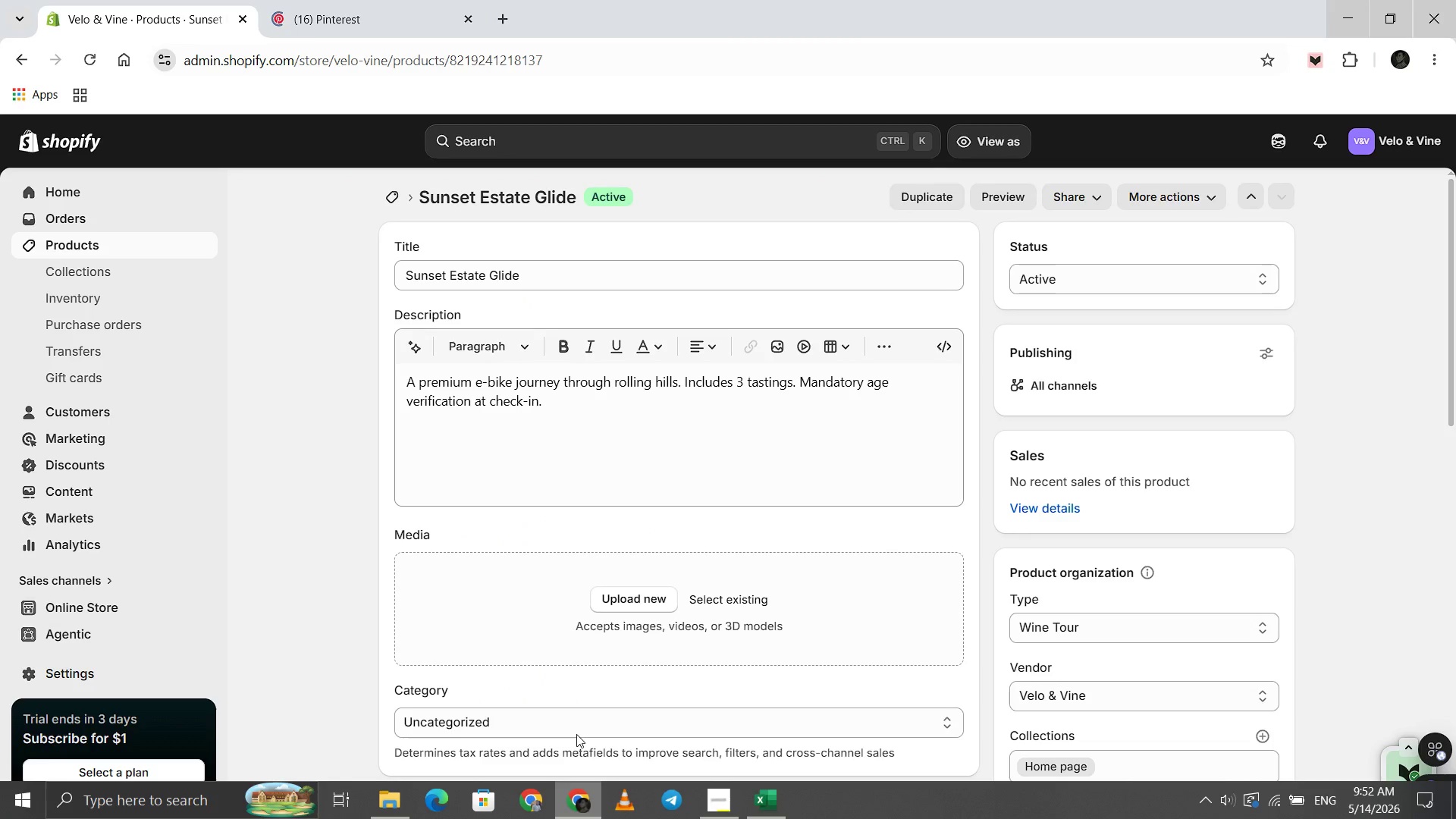 
scroll: coordinate [504, 579], scroll_direction: down, amount: 7.0
 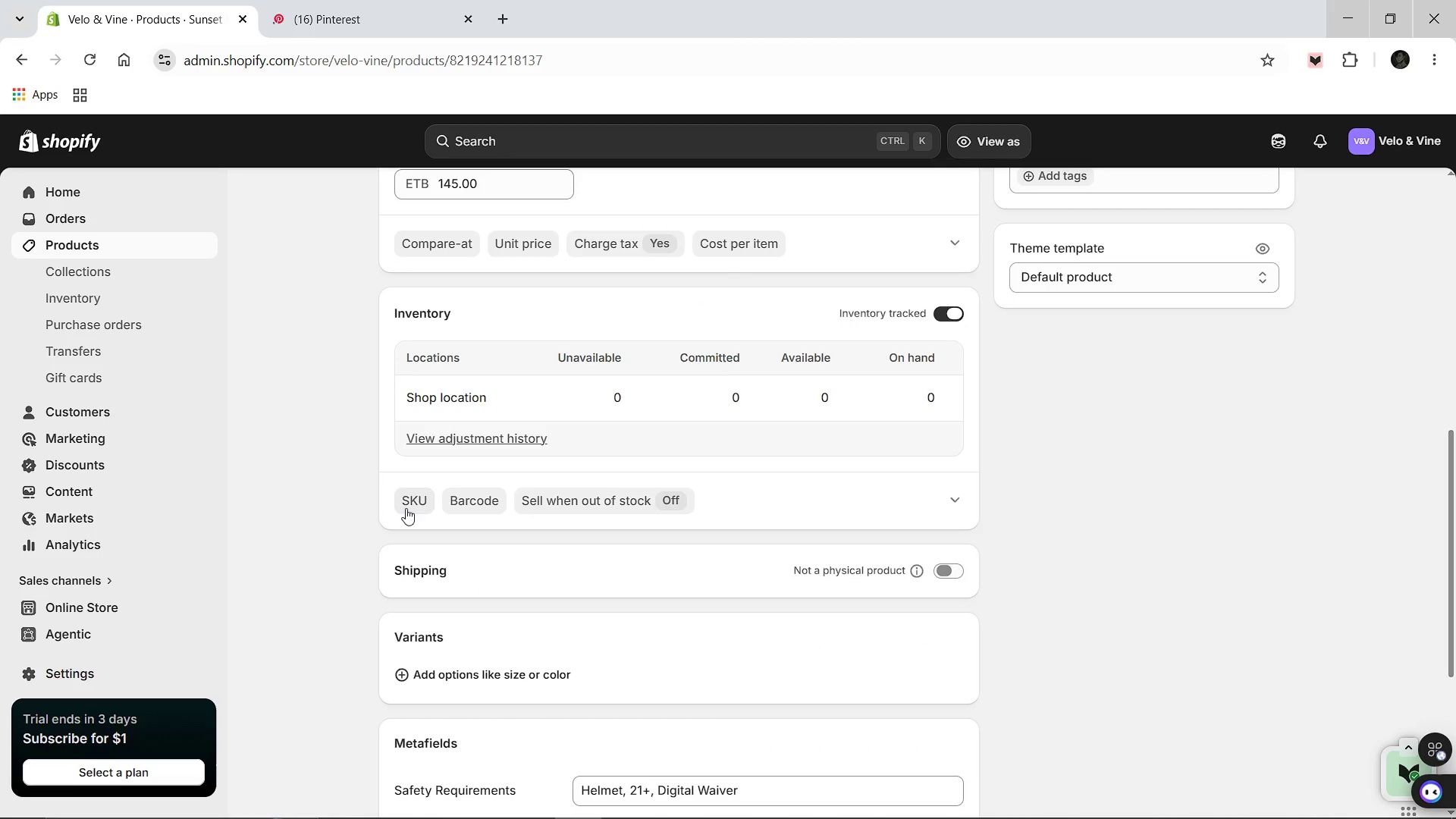 
left_click([406, 507])
 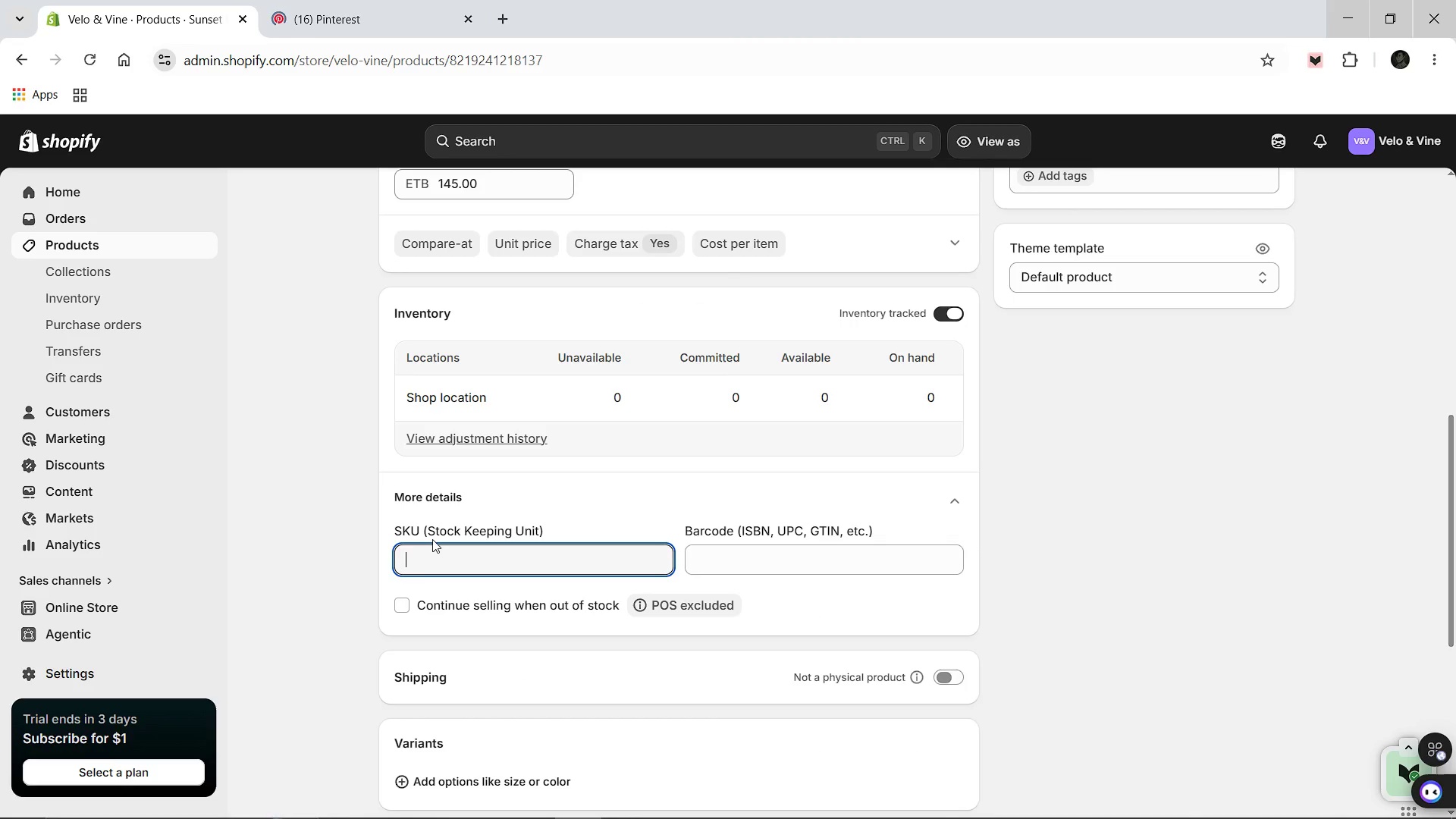 
key(Control+V)
 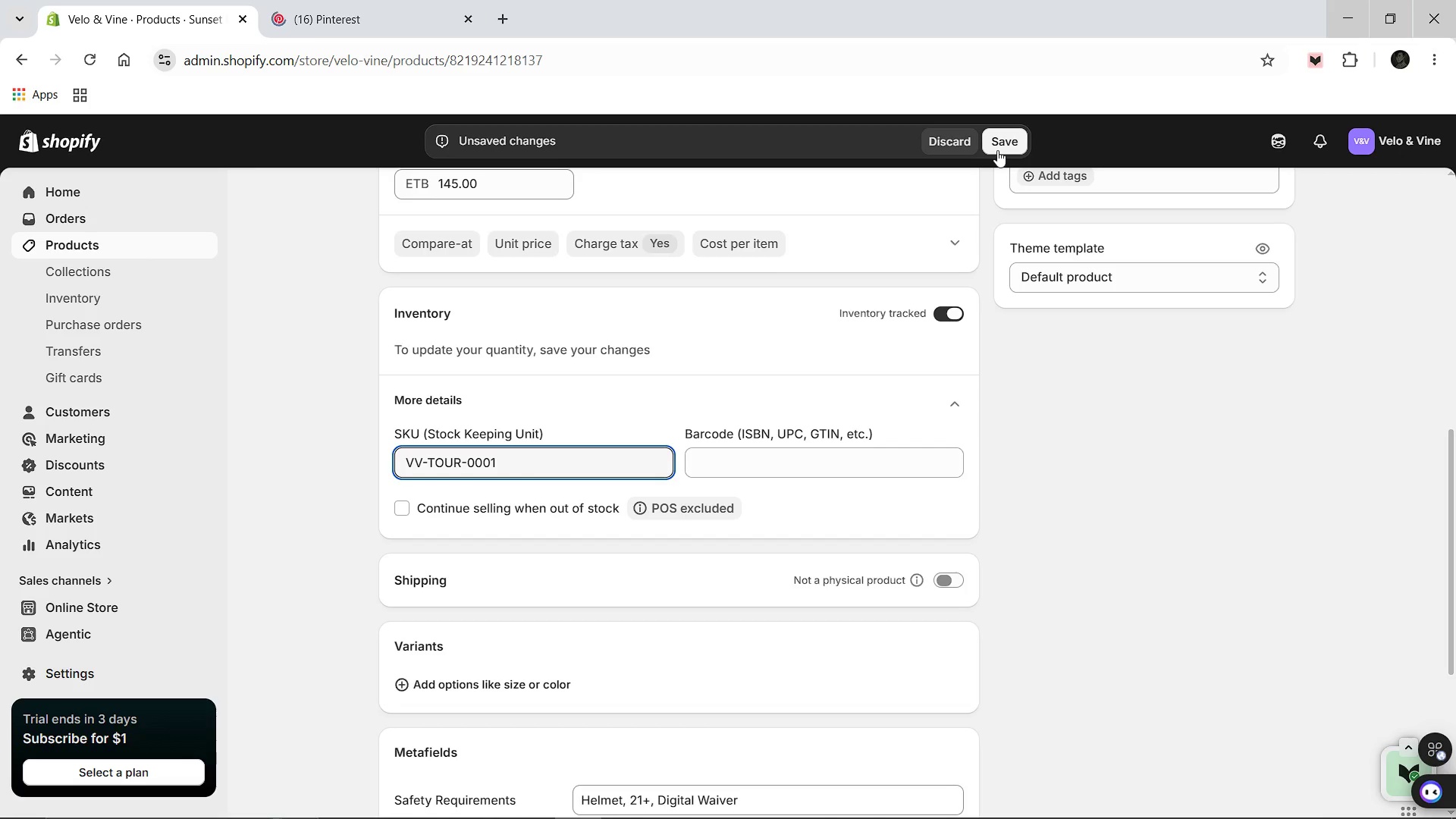 
left_click([997, 150])
 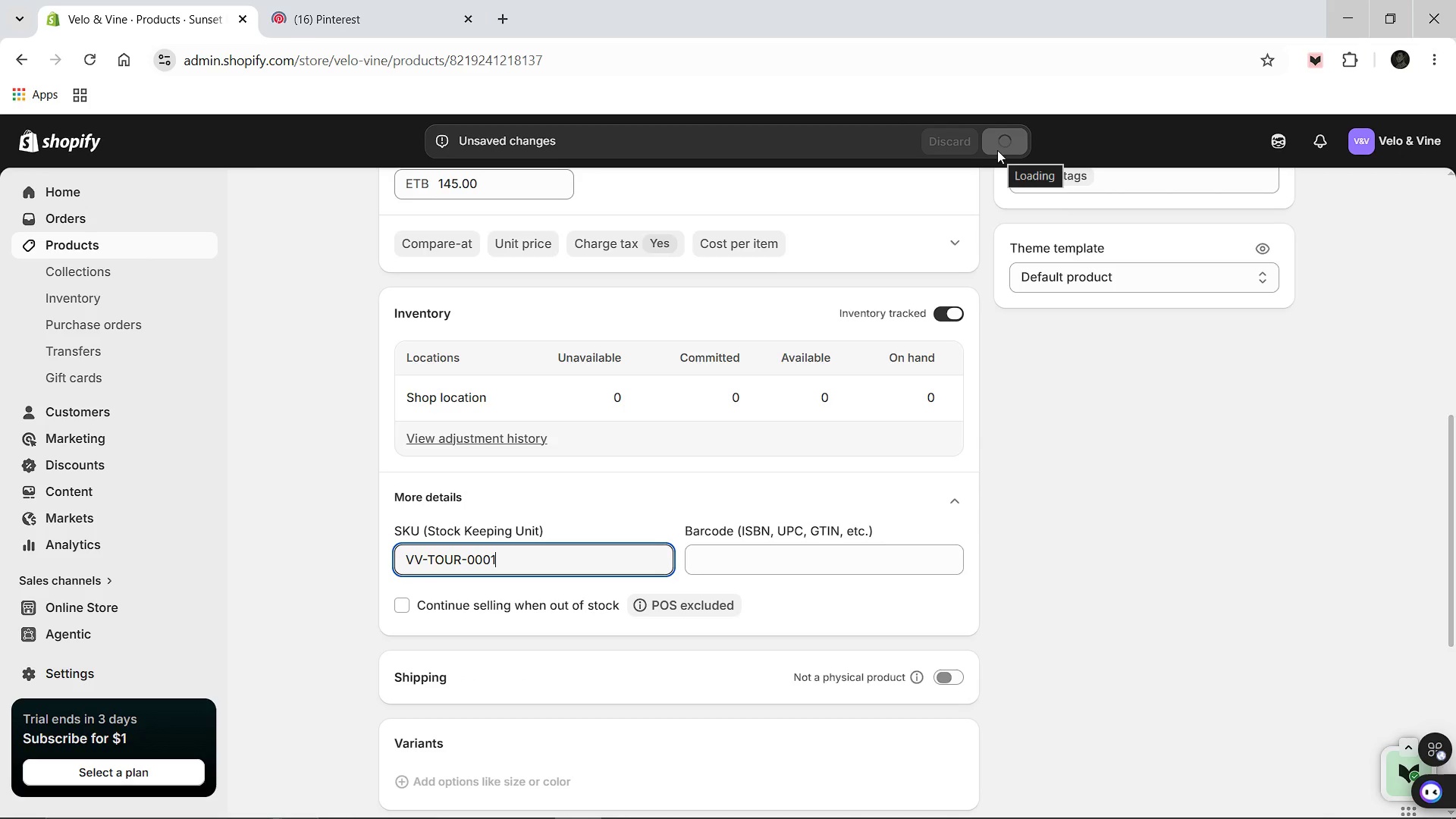 
wait(9.17)
 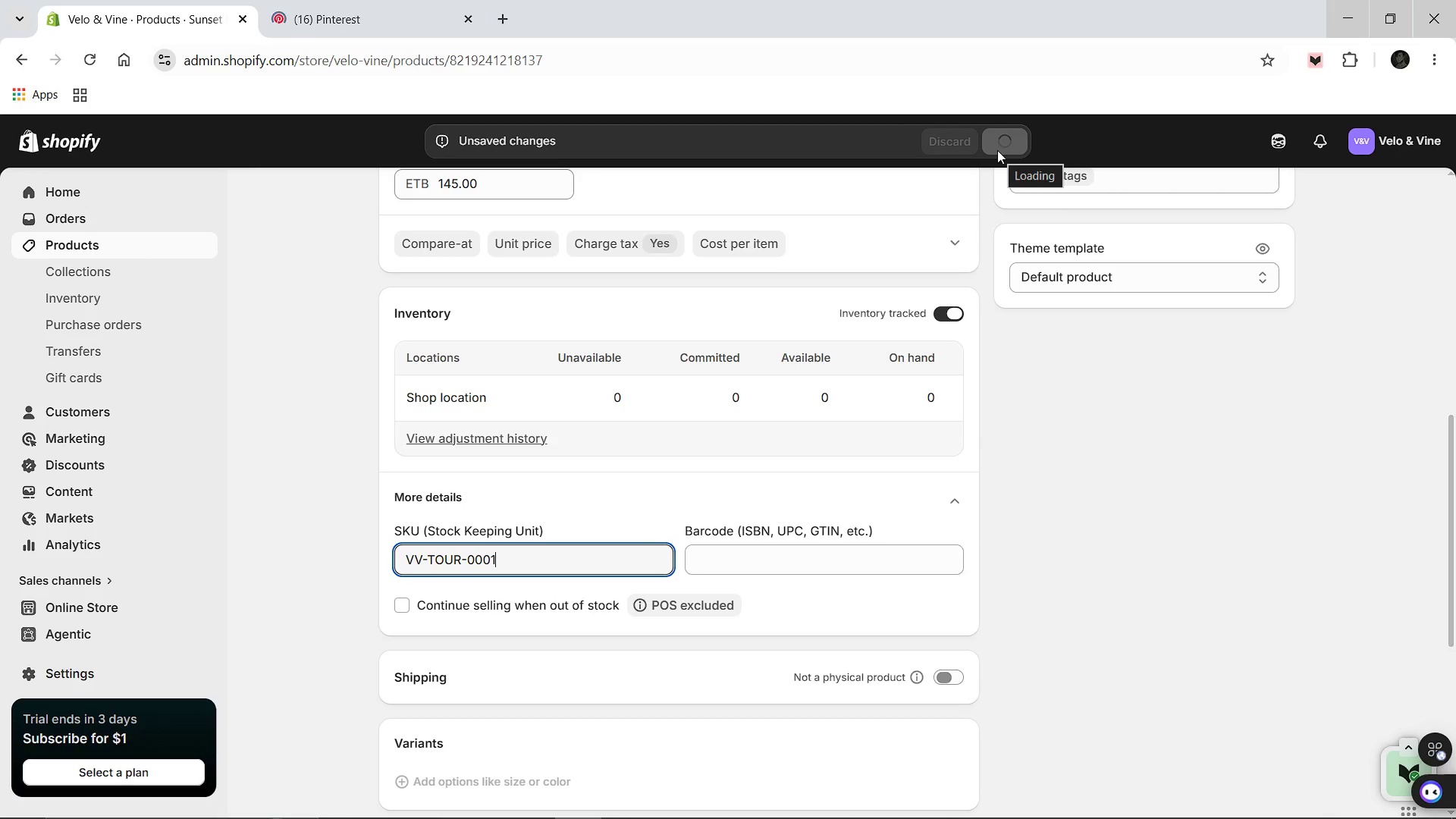 
scroll: coordinate [783, 427], scroll_direction: up, amount: 7.0
 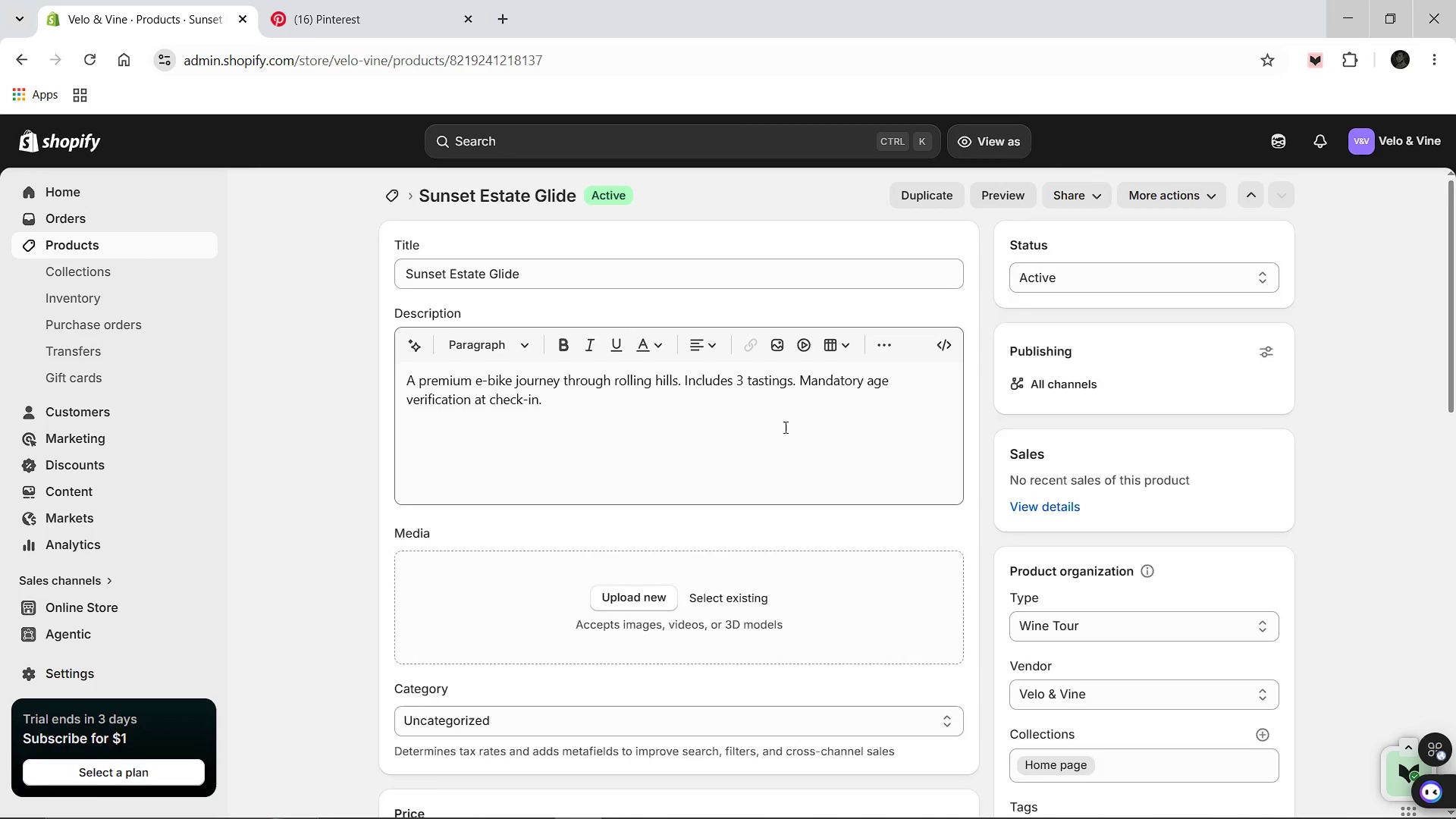 
scroll: coordinate [784, 427], scroll_direction: down, amount: 3.0
 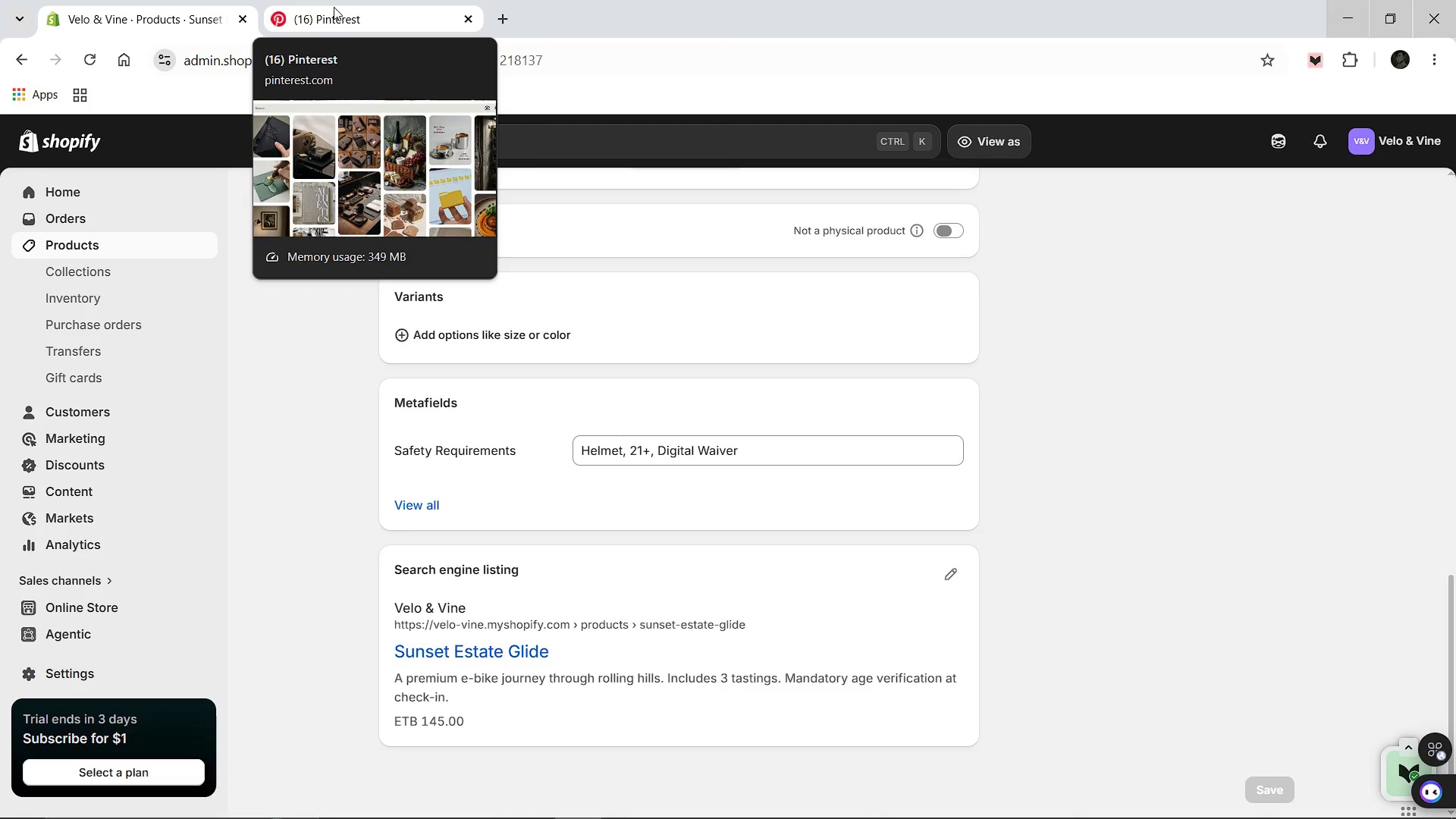 
wait(65.41)
 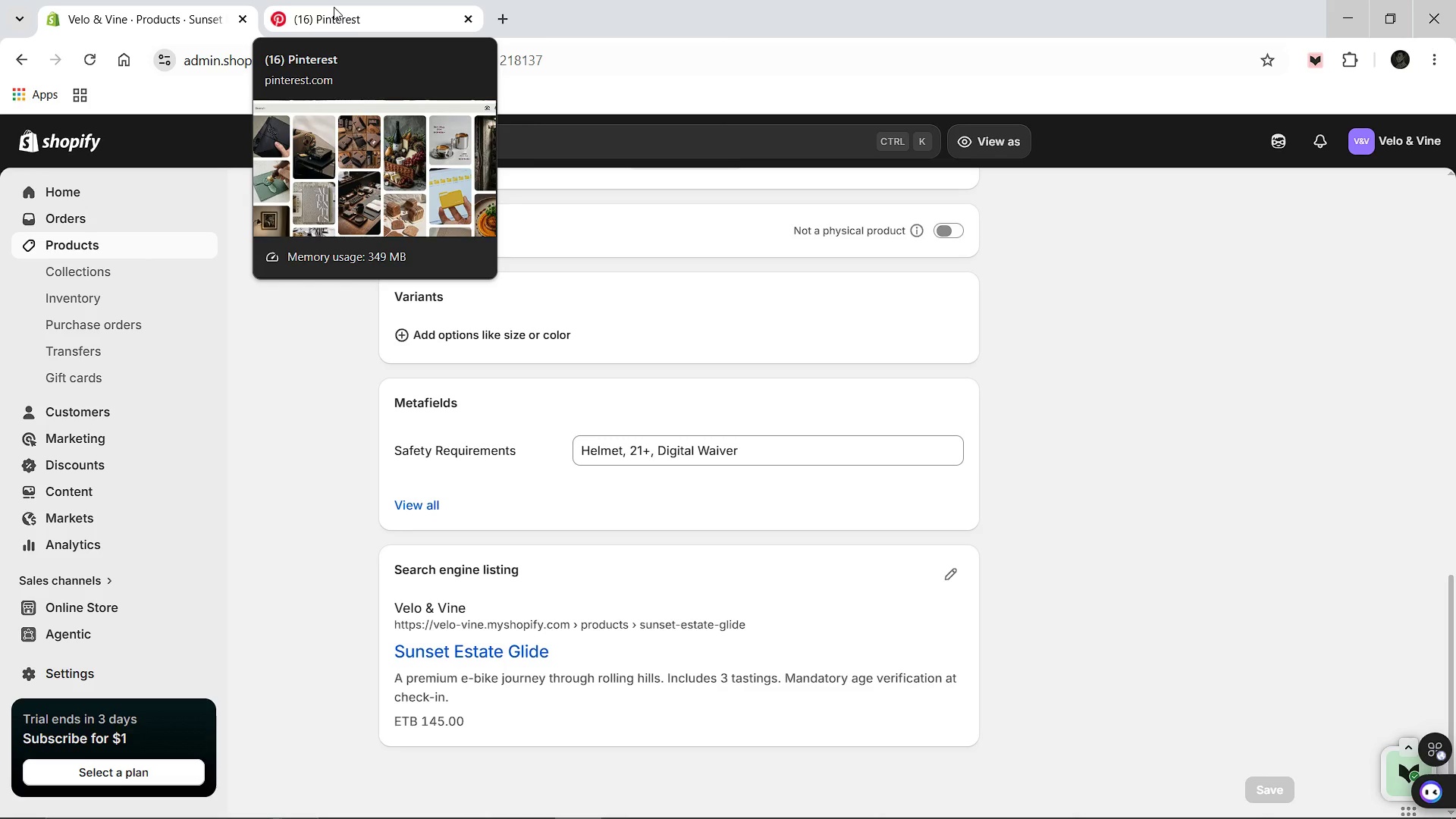 
left_click([332, 0])
 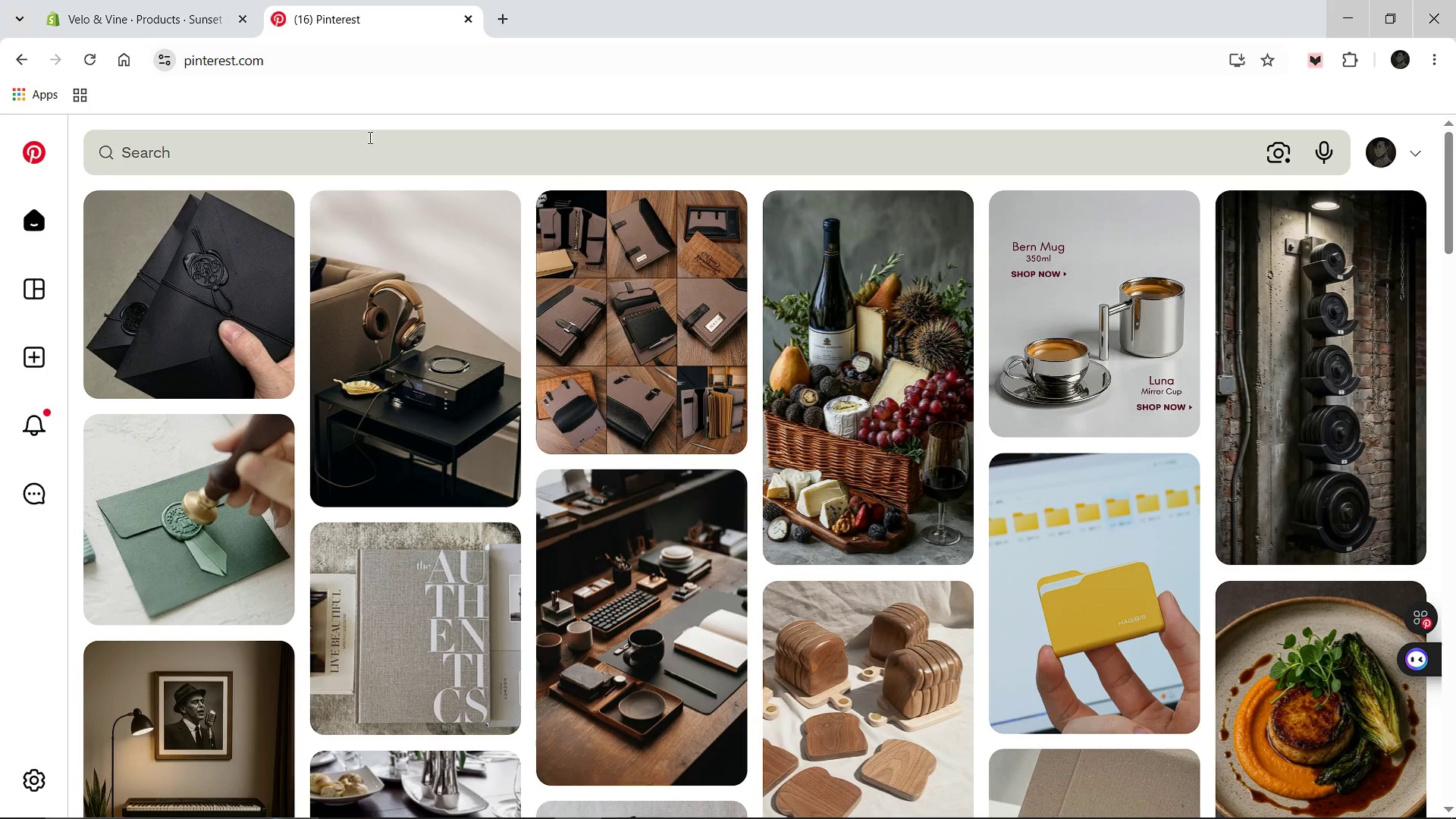 
left_click([366, 149])
 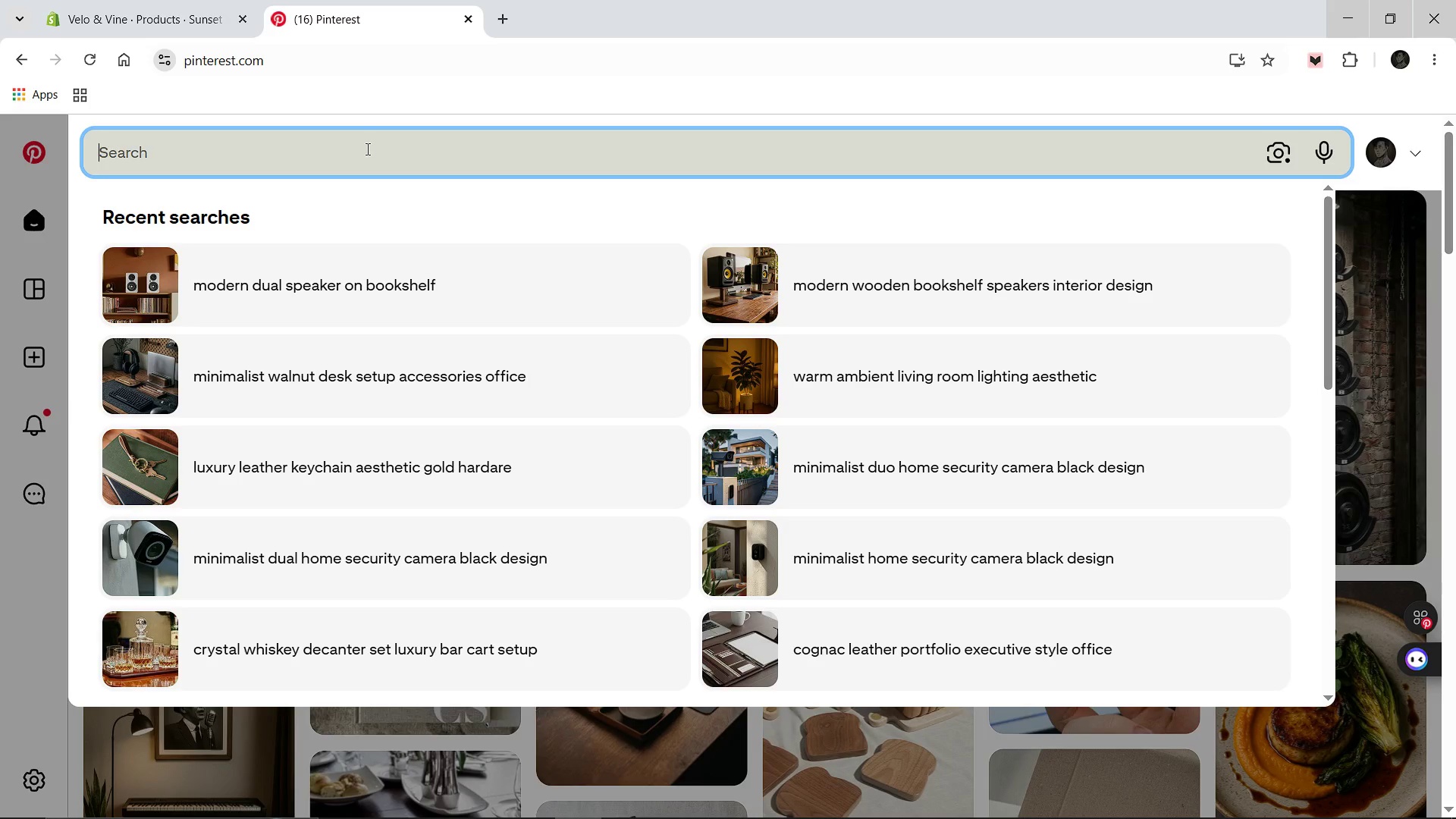 
wait(5.92)
 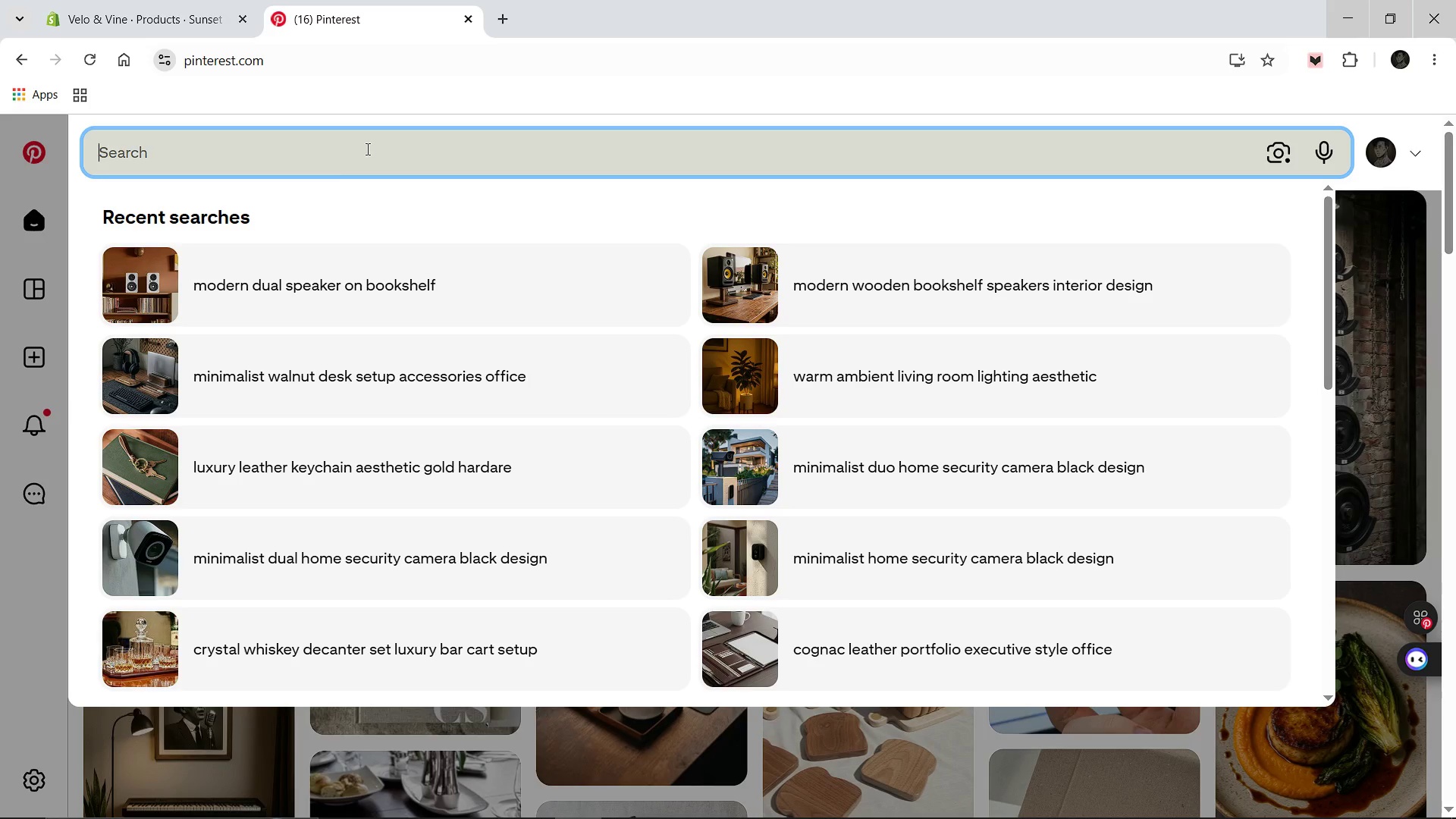 
left_click([215, 0])
 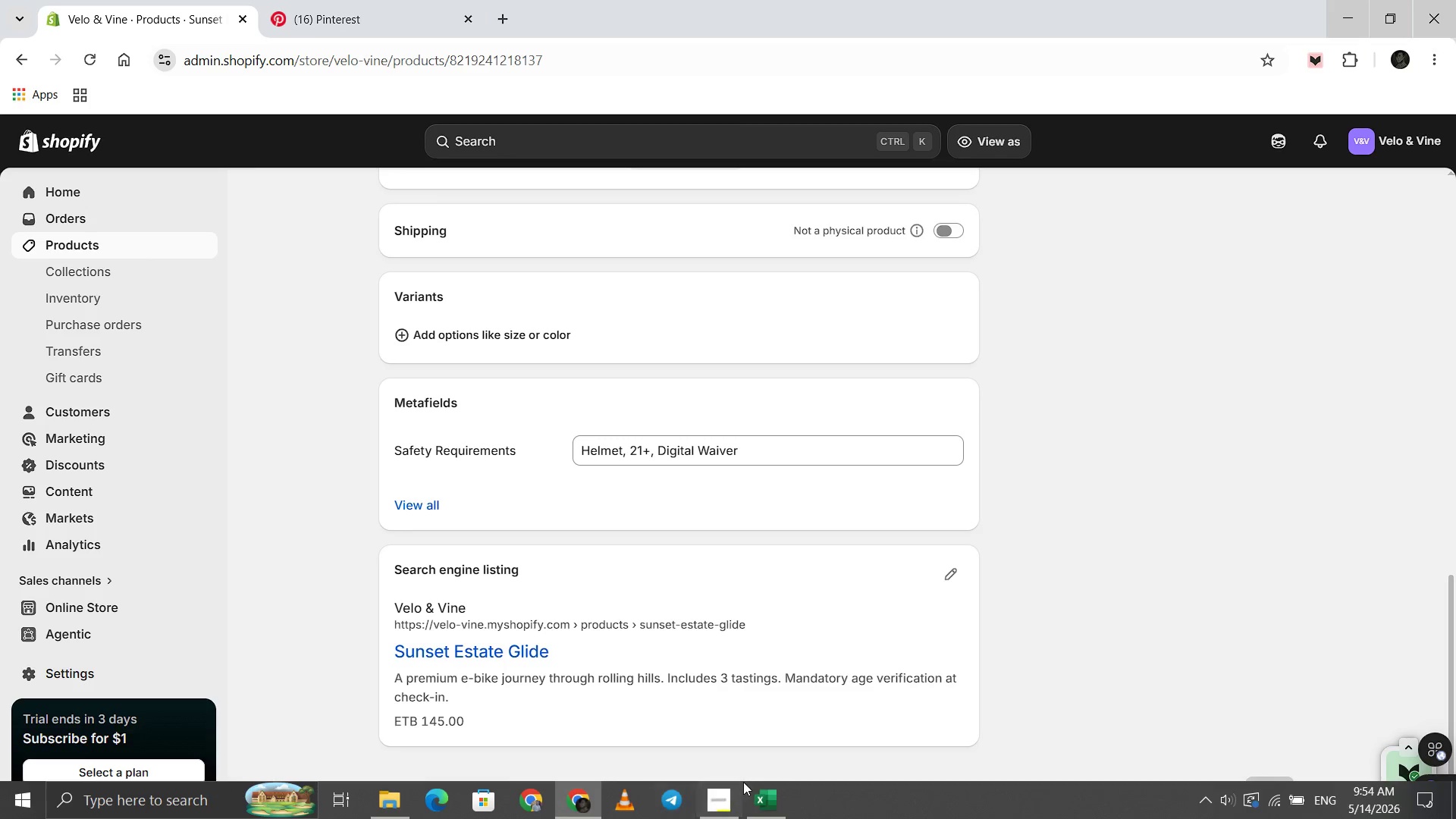 
left_click([736, 797])